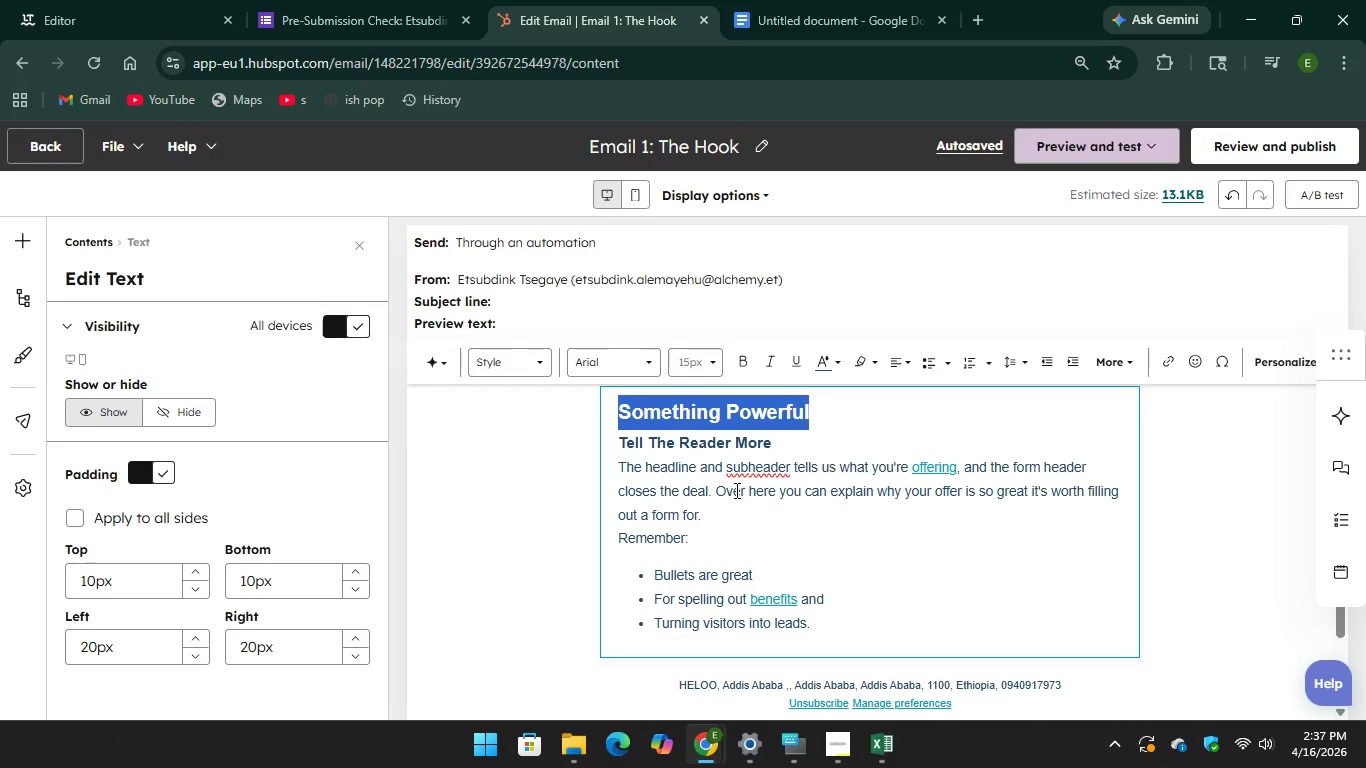 
scroll: coordinate [884, 487], scroll_direction: up, amount: 1.0
 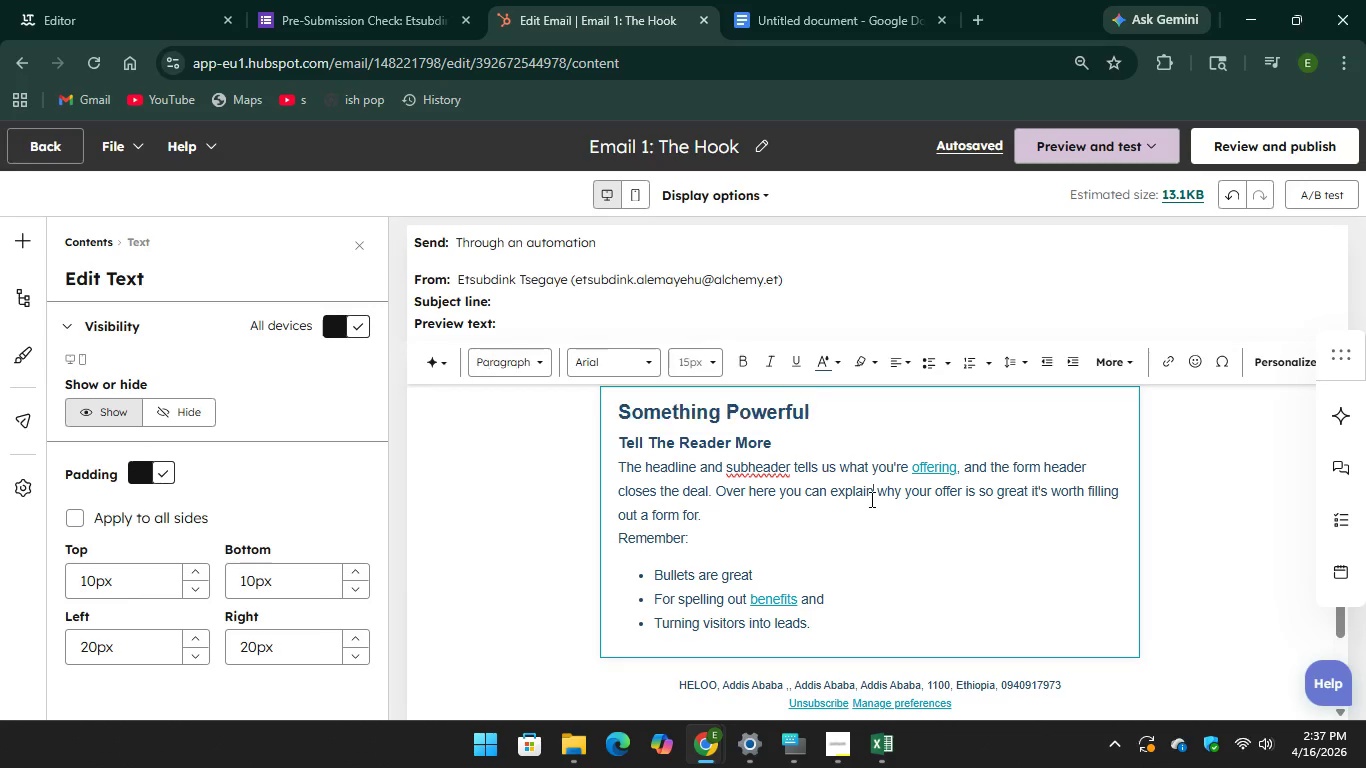 
left_click([870, 499])
 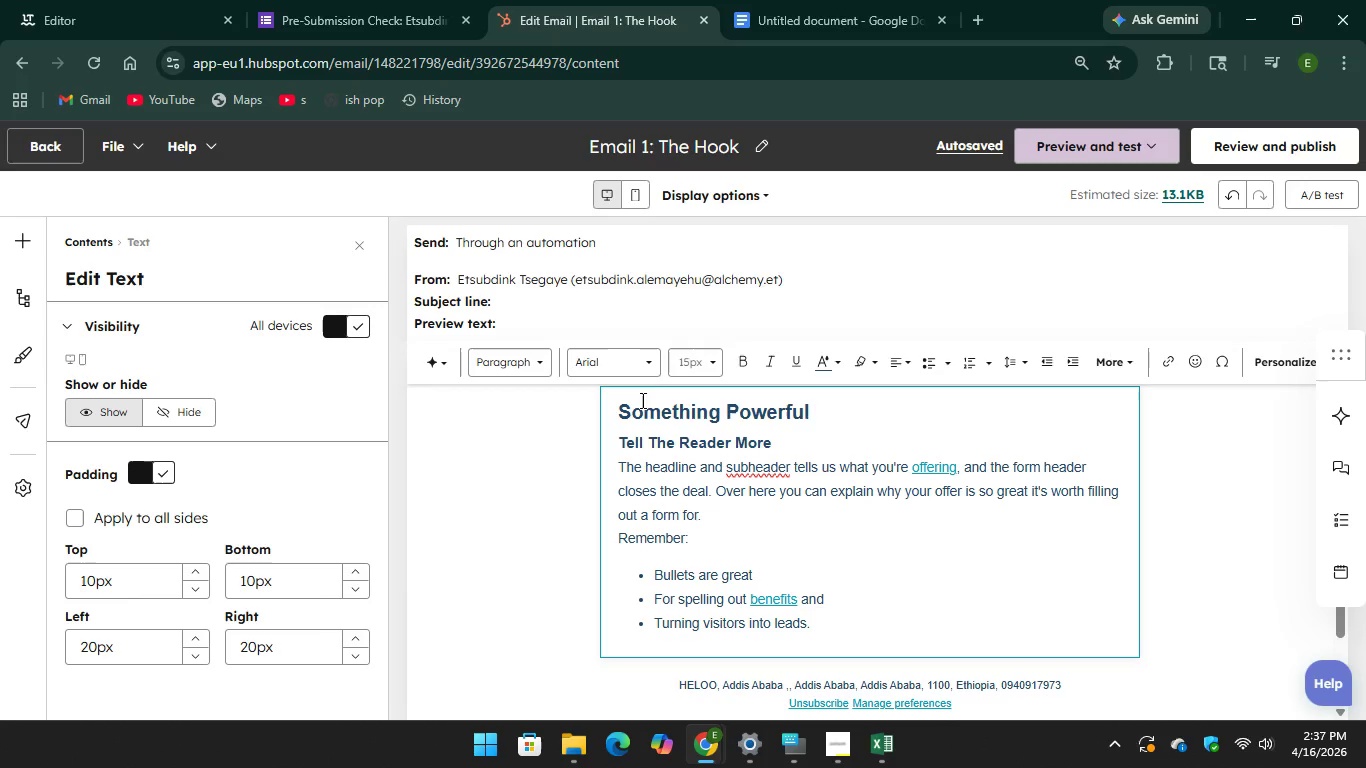 
scroll: coordinate [875, 448], scroll_direction: up, amount: 1.0
 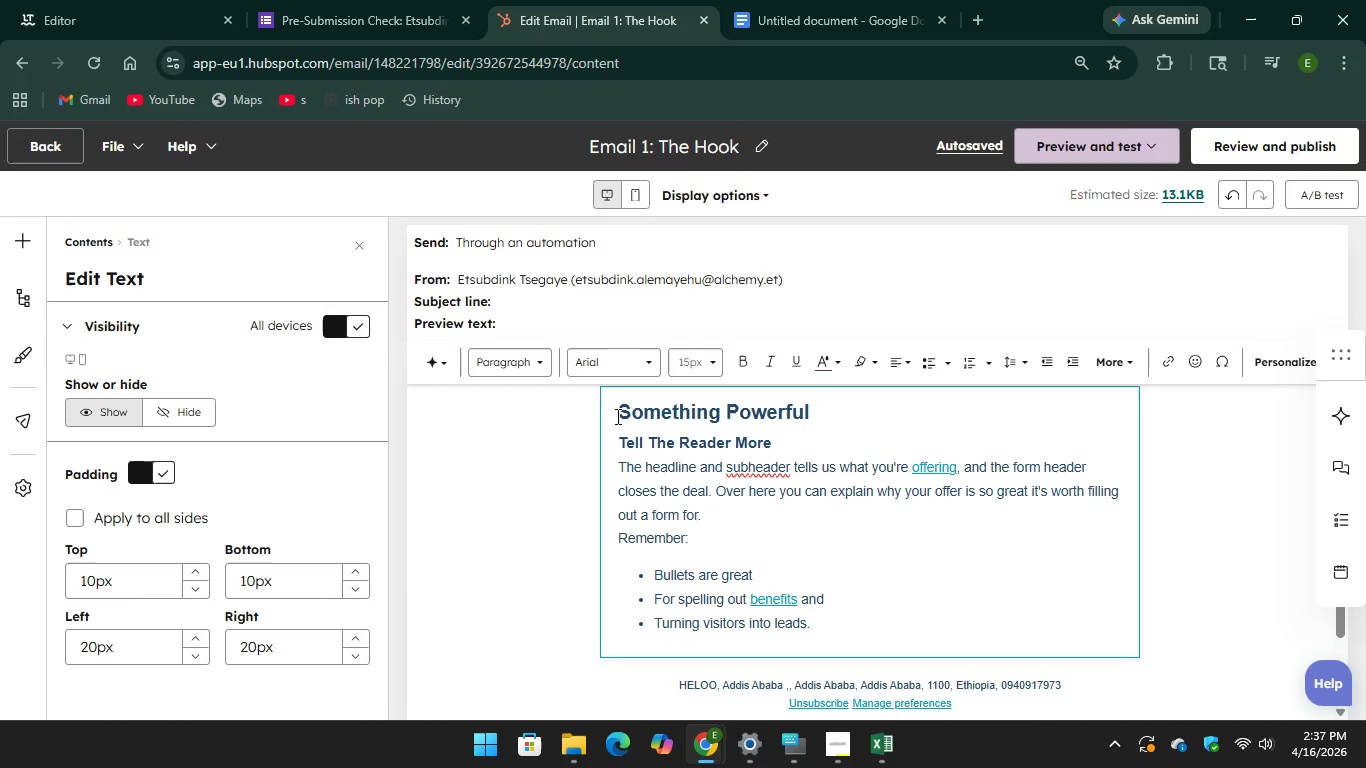 
left_click_drag(start_coordinate=[621, 412], to_coordinate=[849, 627])
 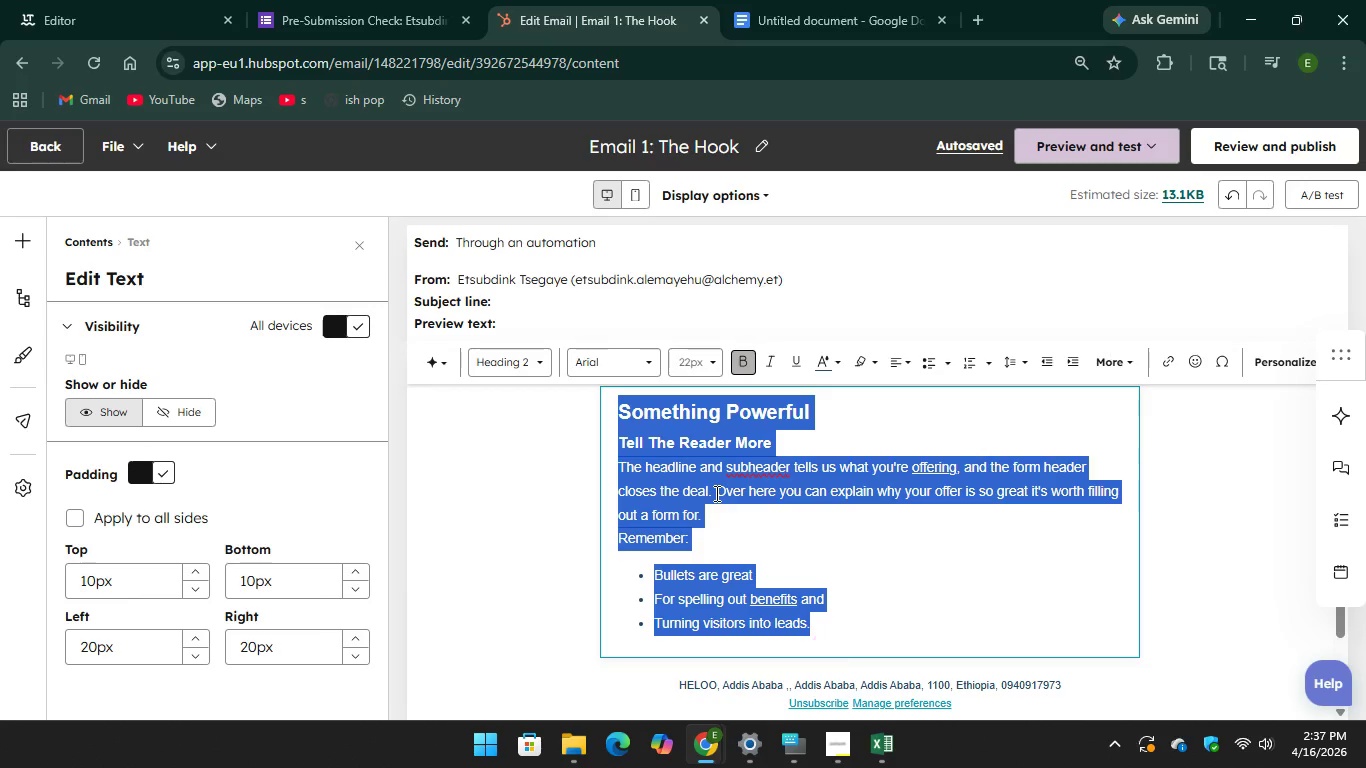 
right_click([715, 493])
 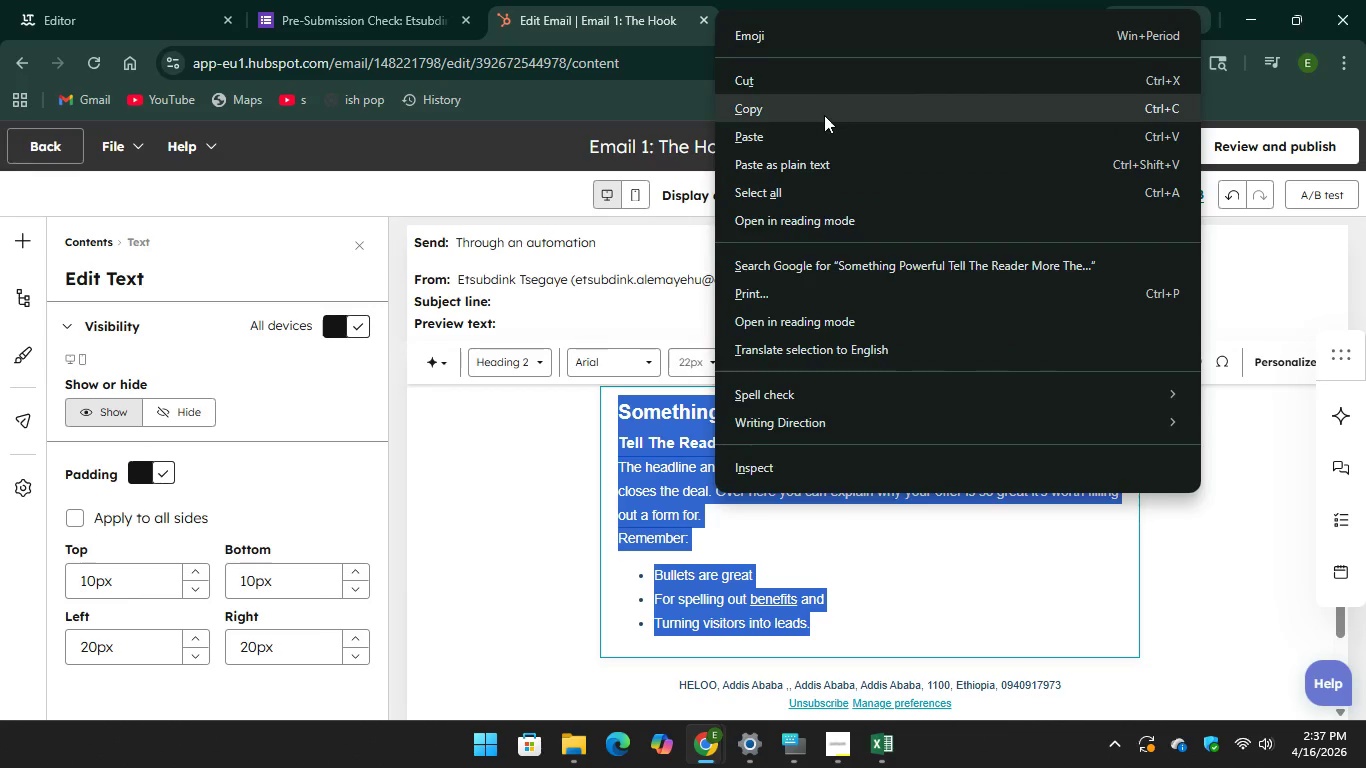 
left_click([817, 129])
 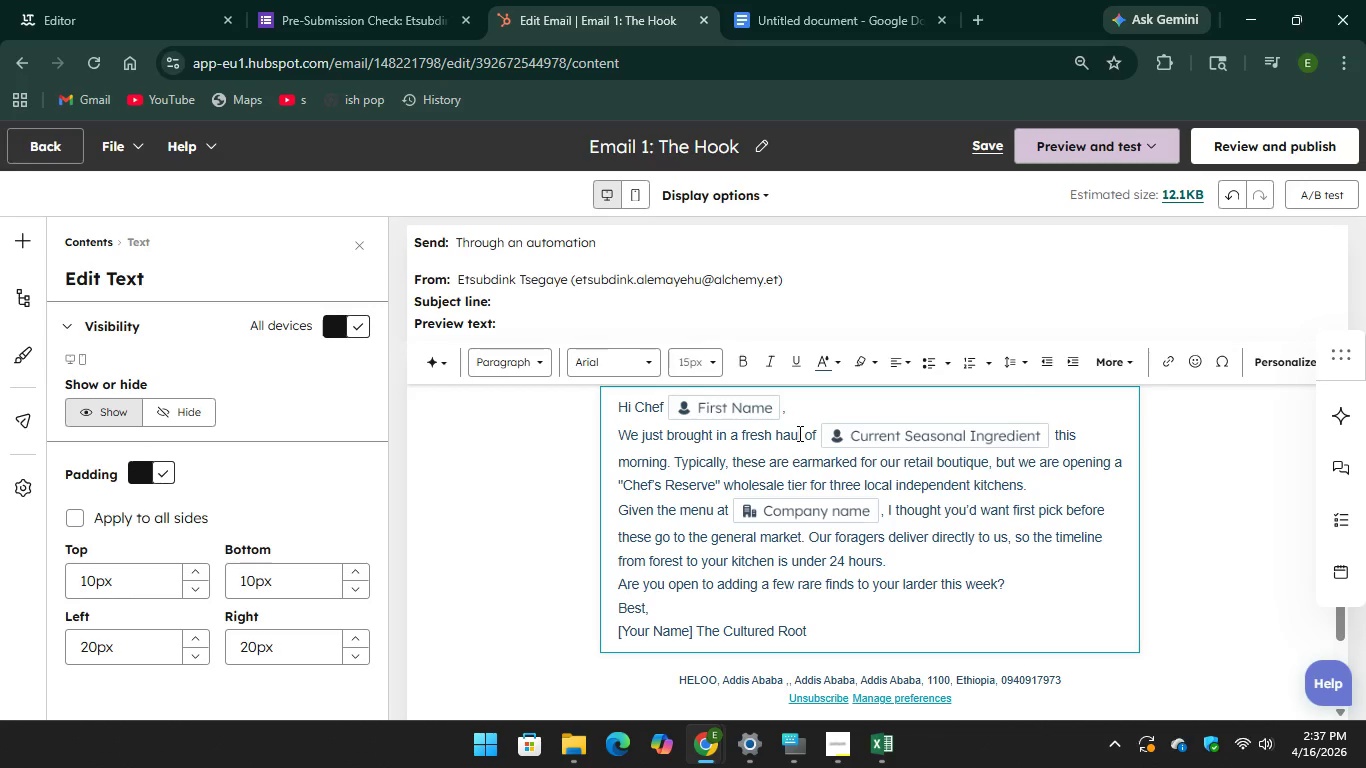 
wait(8.05)
 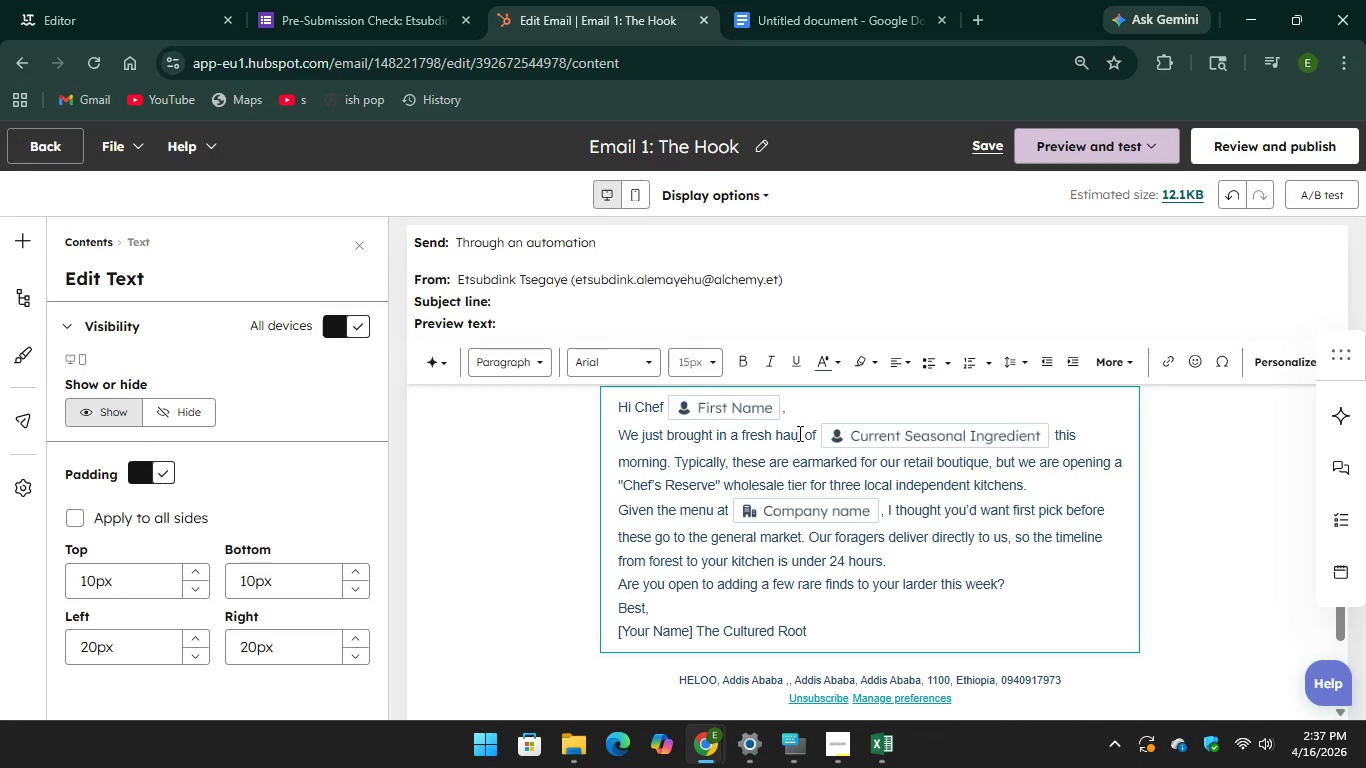 
left_click([437, 439])
 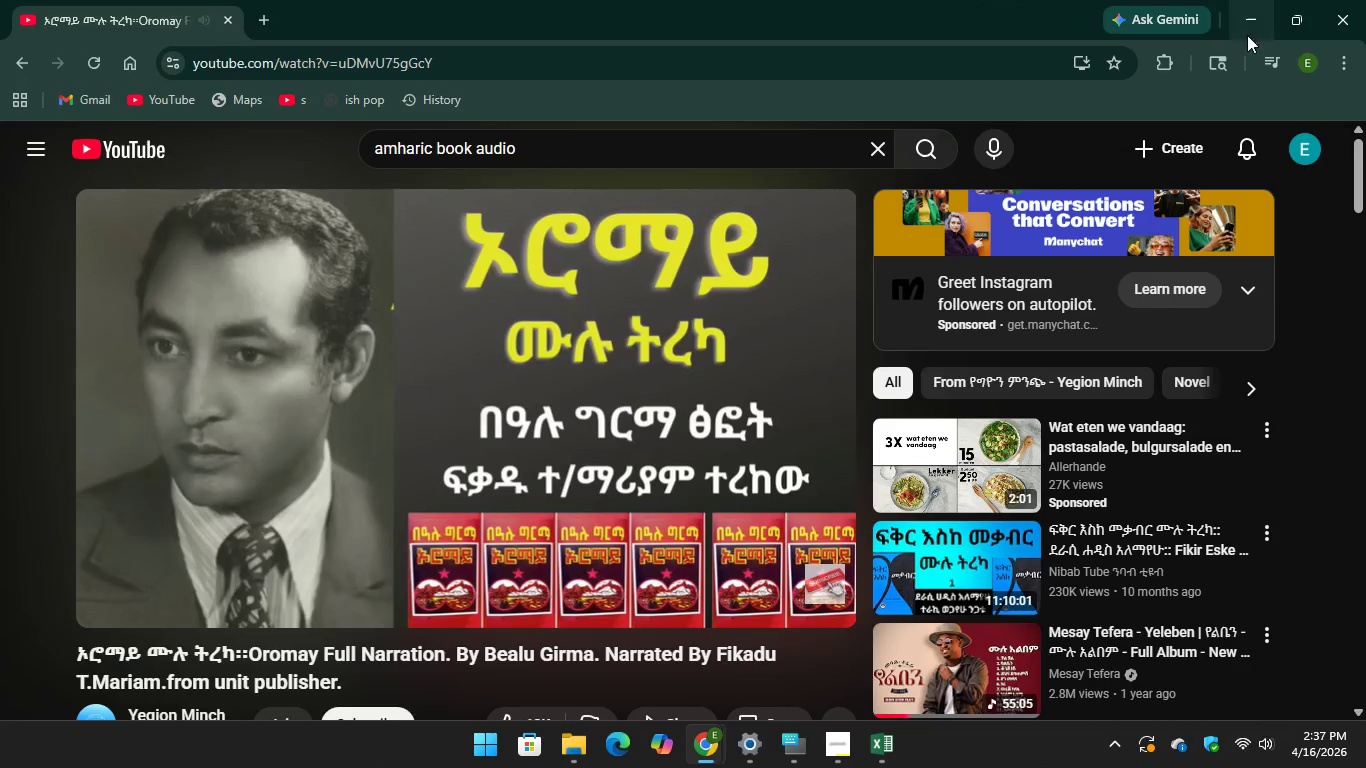 
left_click([1258, 18])
 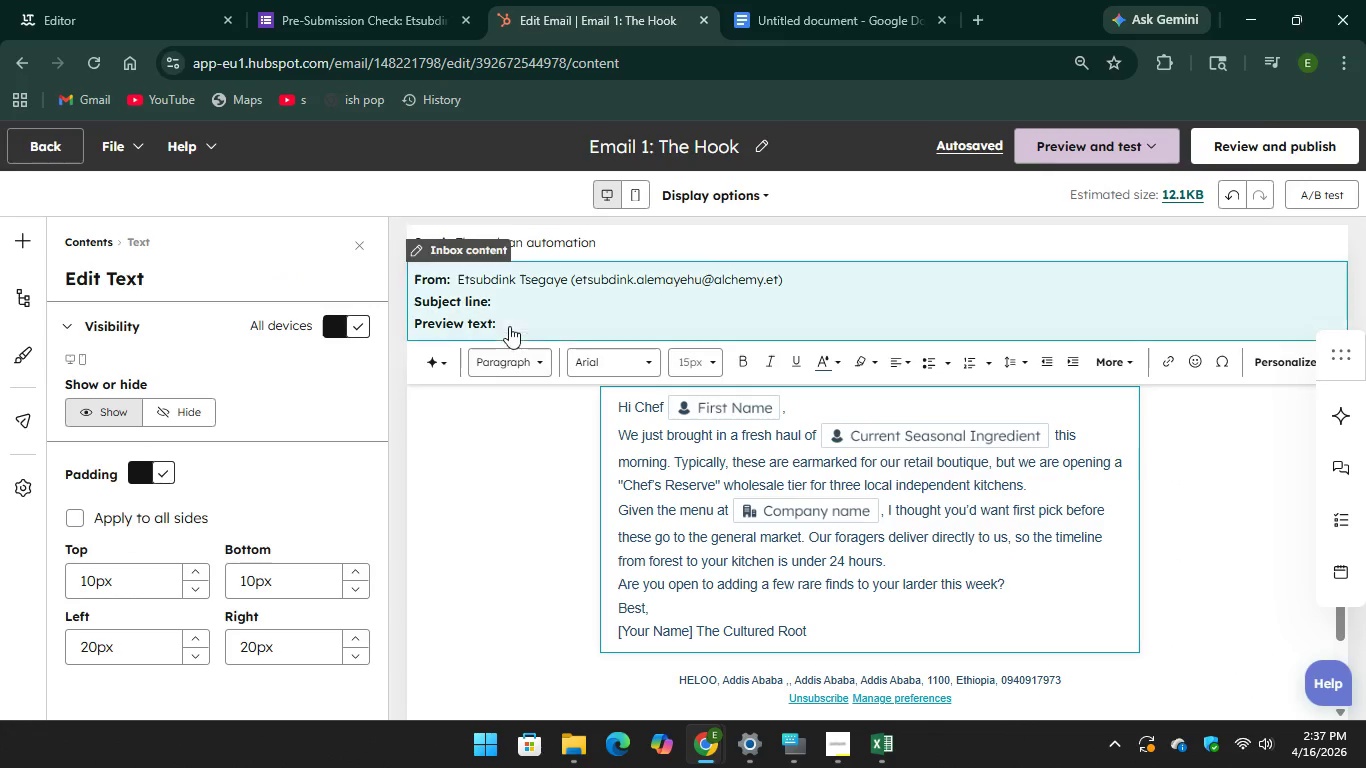 
left_click([475, 306])
 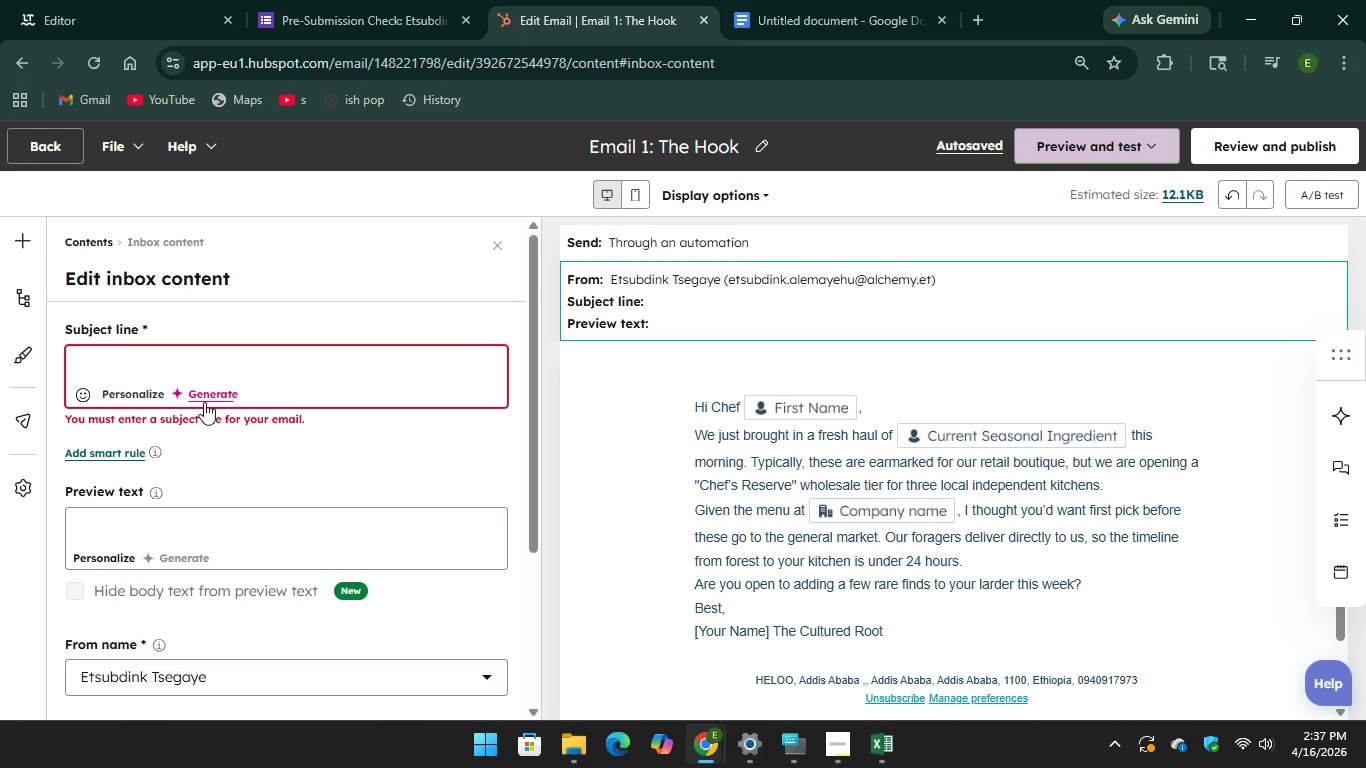 
left_click([206, 402])
 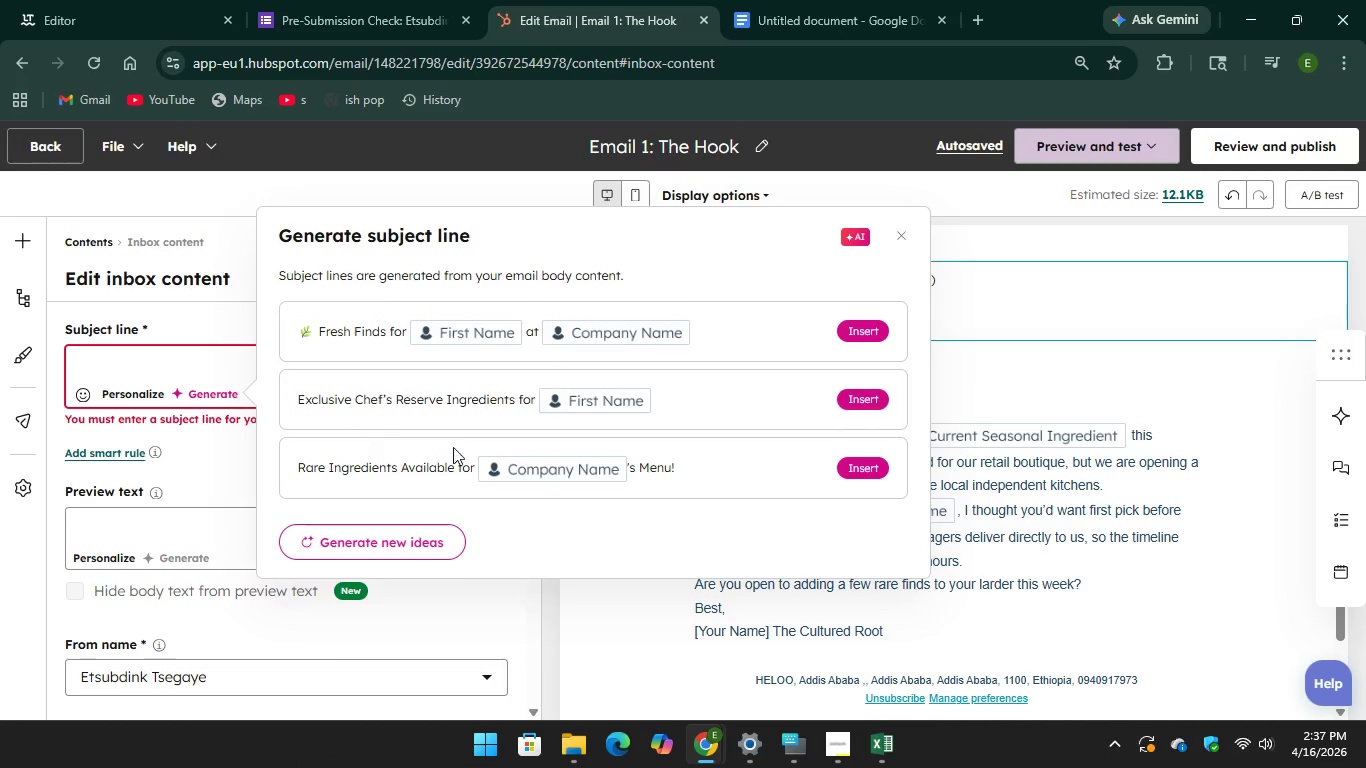 
wait(11.48)
 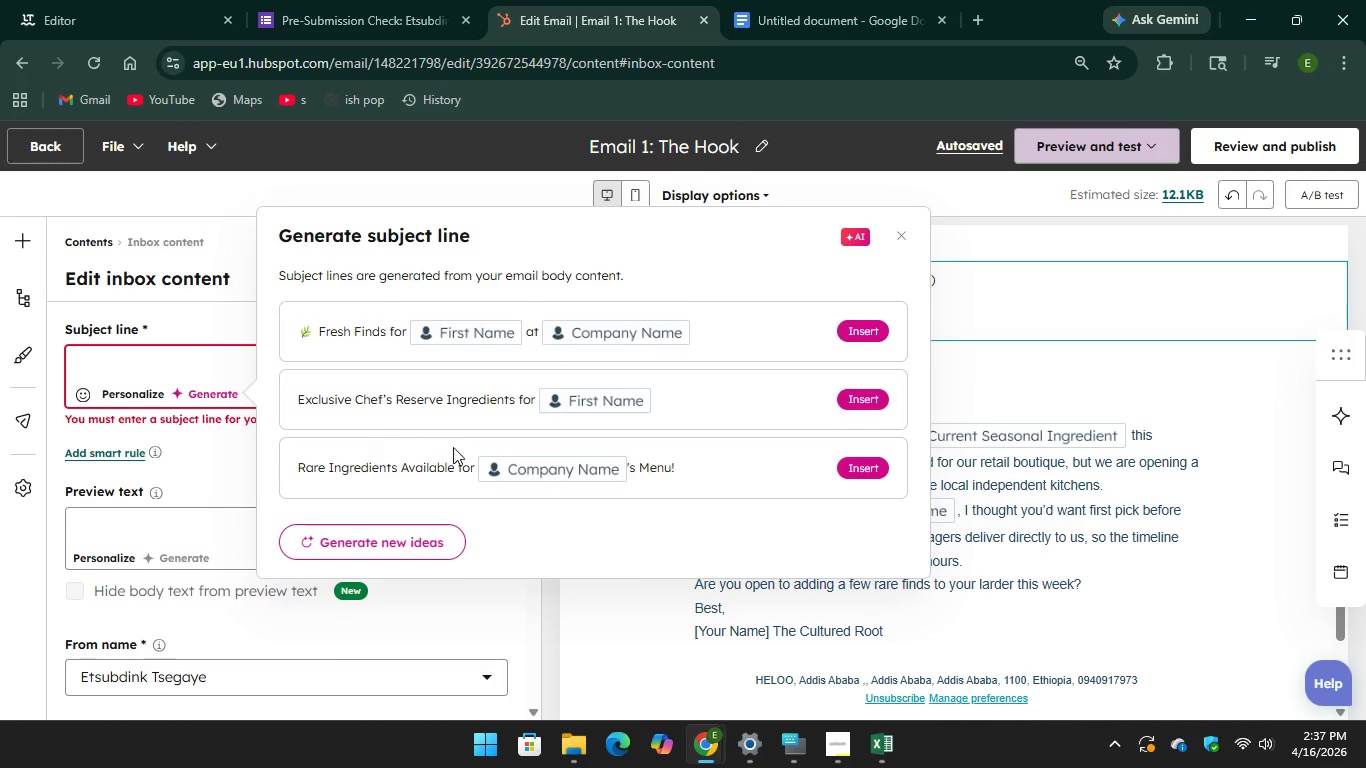 
left_click([856, 401])
 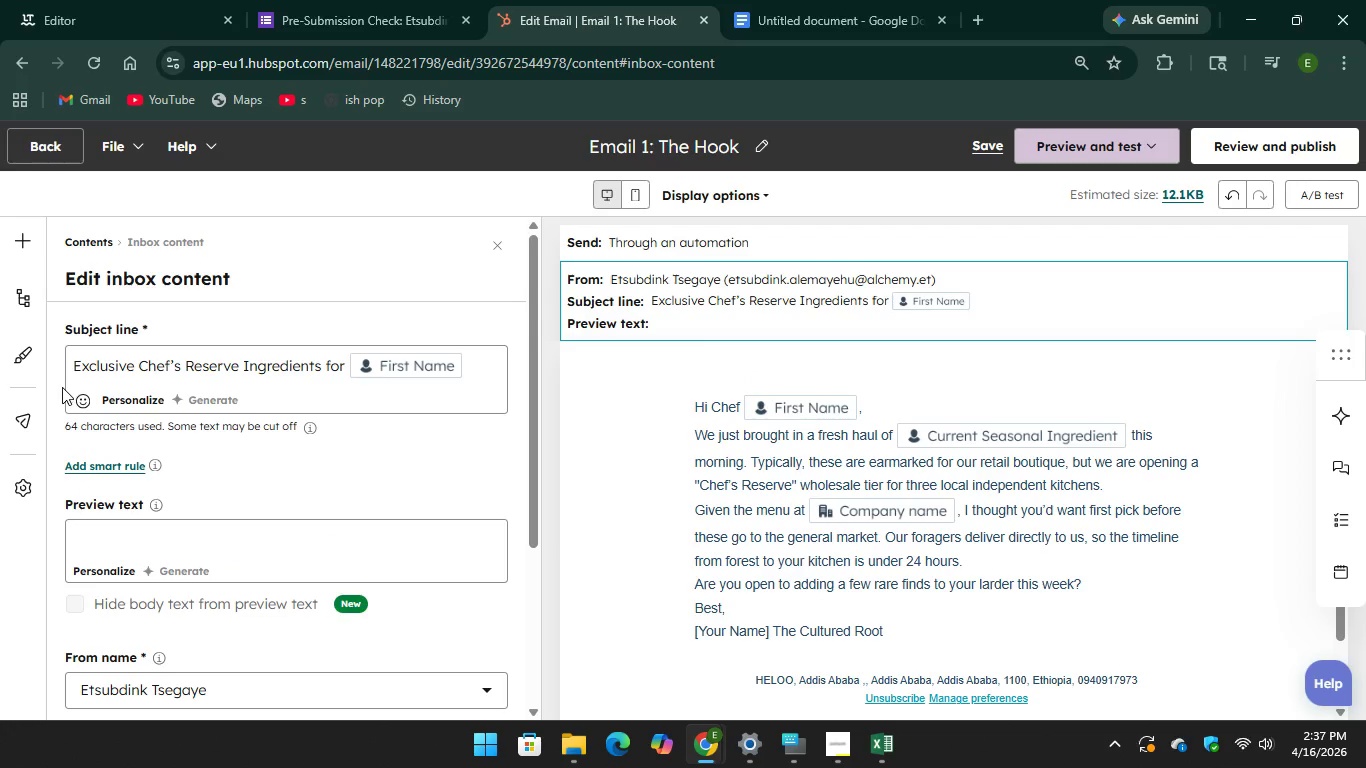 
left_click_drag(start_coordinate=[74, 369], to_coordinate=[455, 363])
 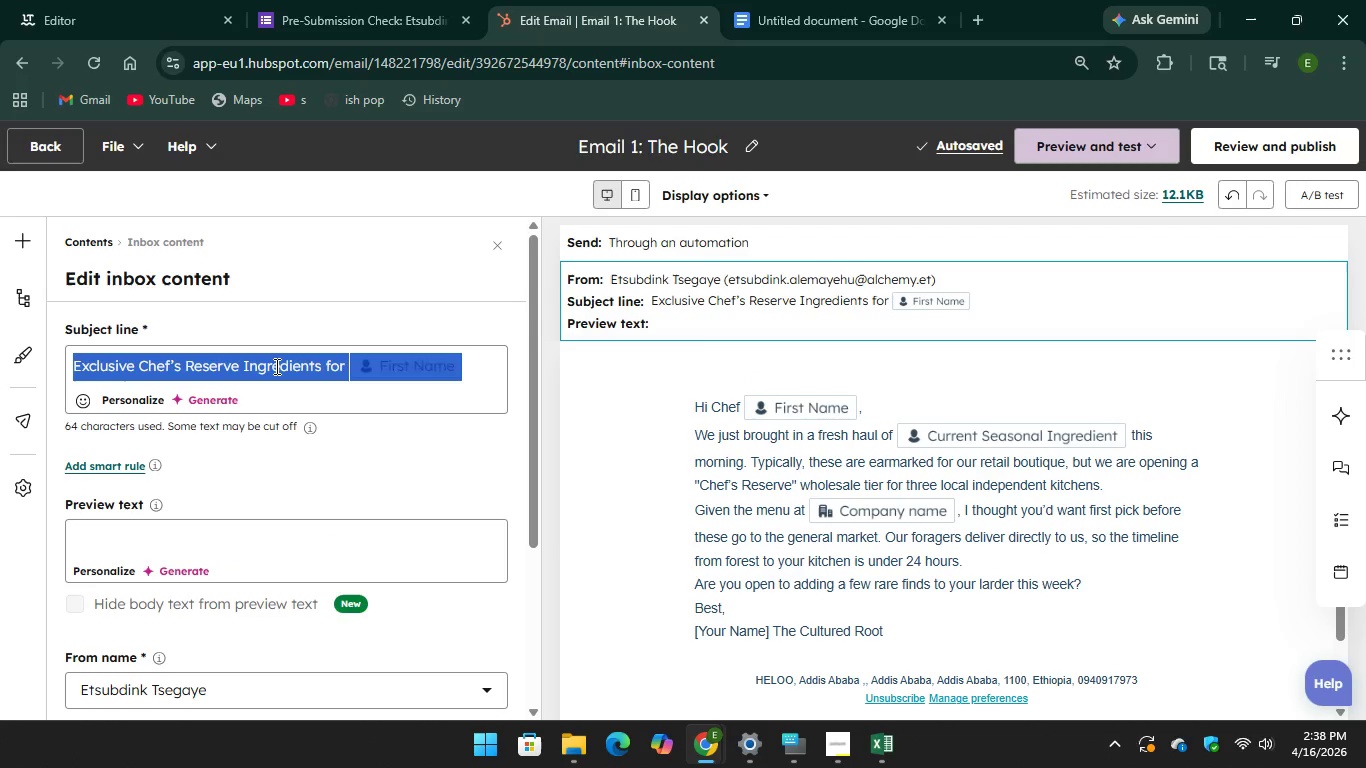 
right_click([275, 366])
 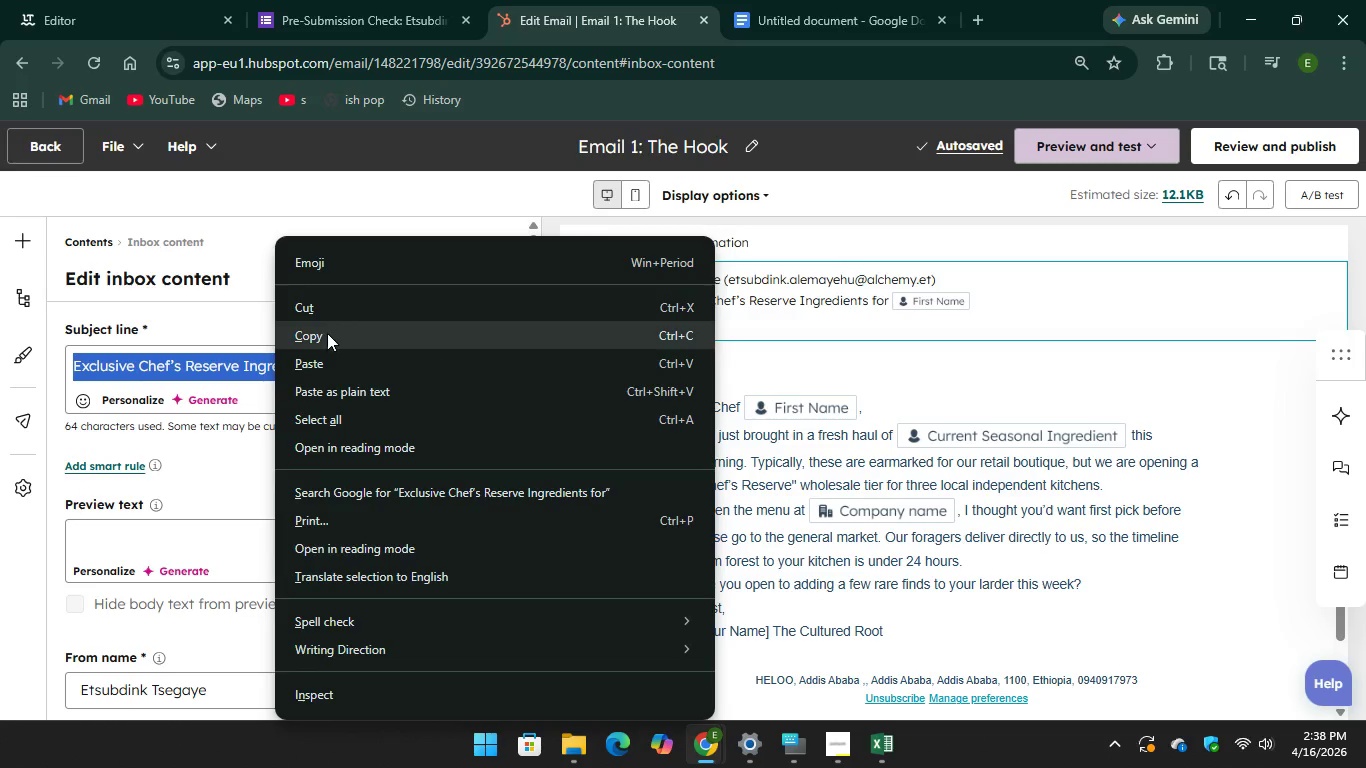 
left_click([325, 337])
 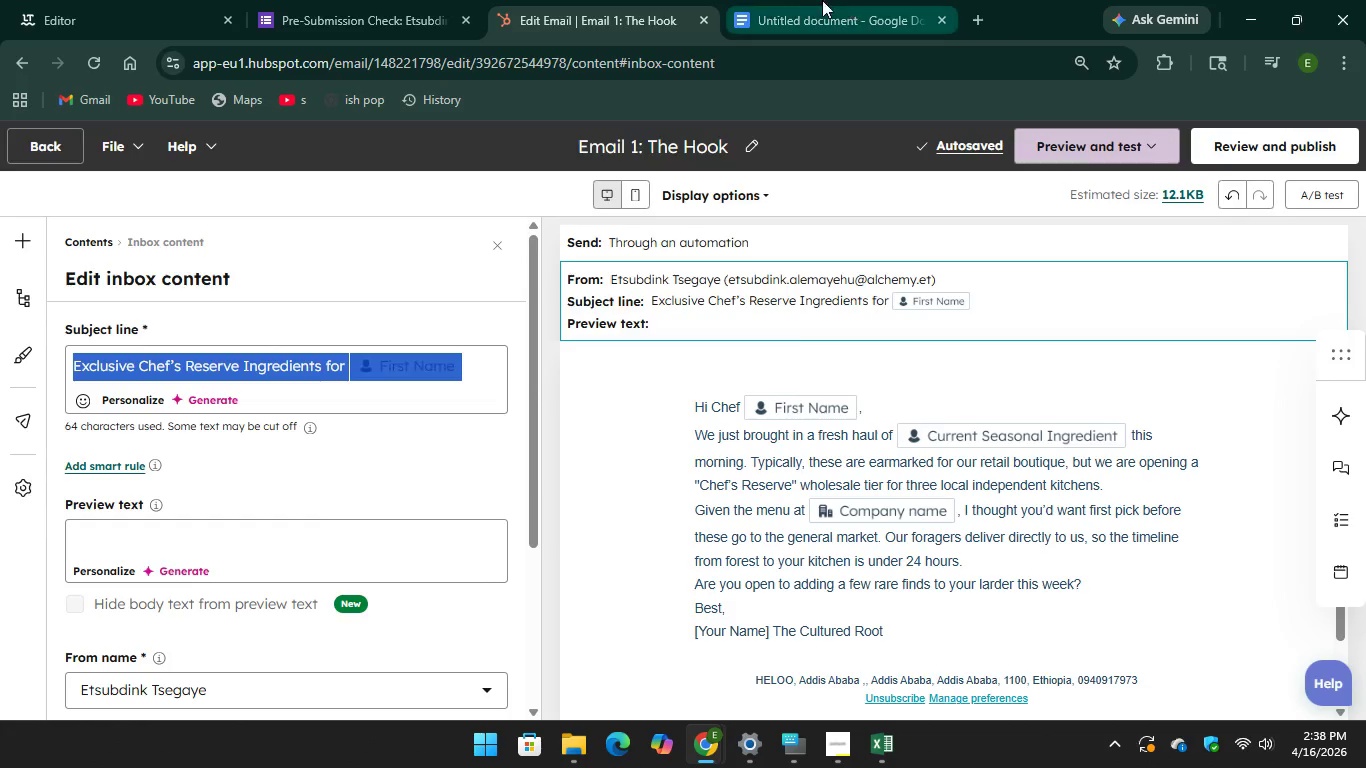 
left_click([805, 0])
 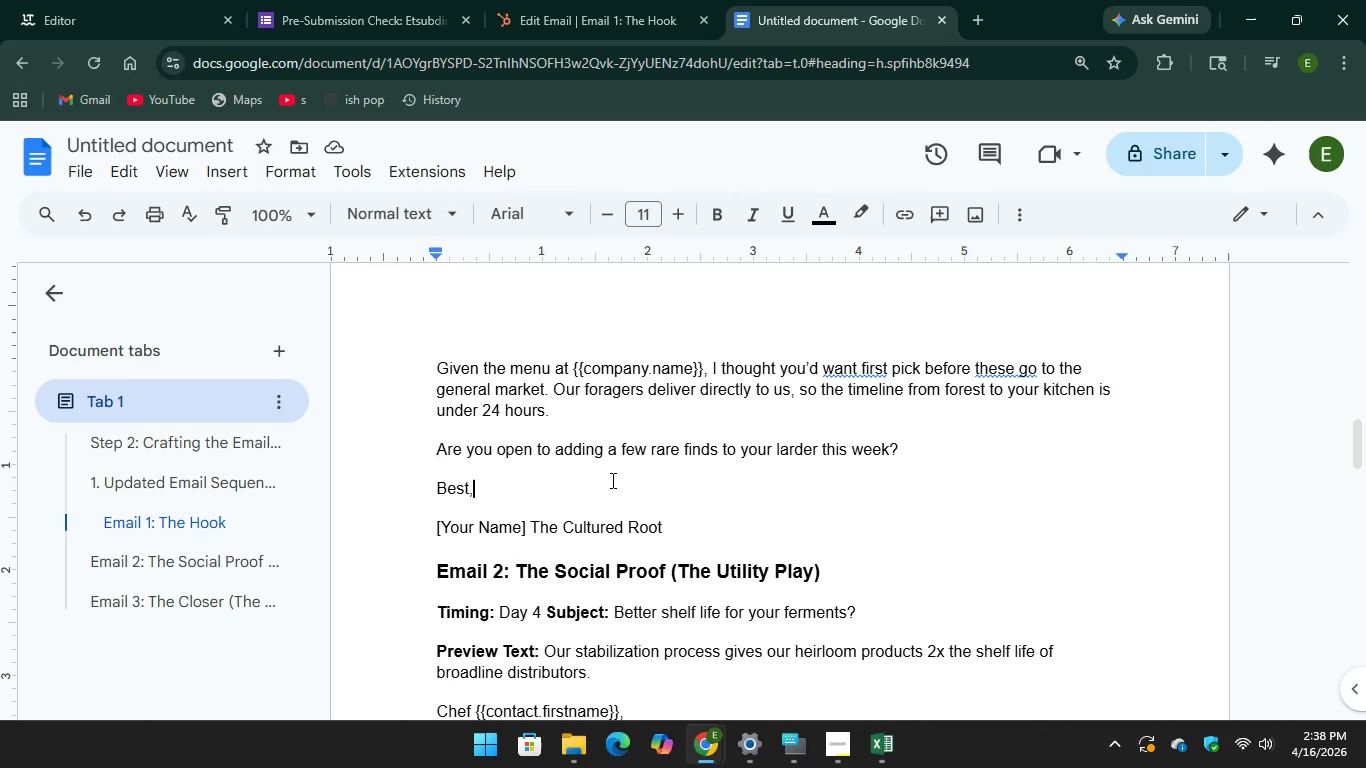 
scroll: coordinate [609, 476], scroll_direction: up, amount: 6.0
 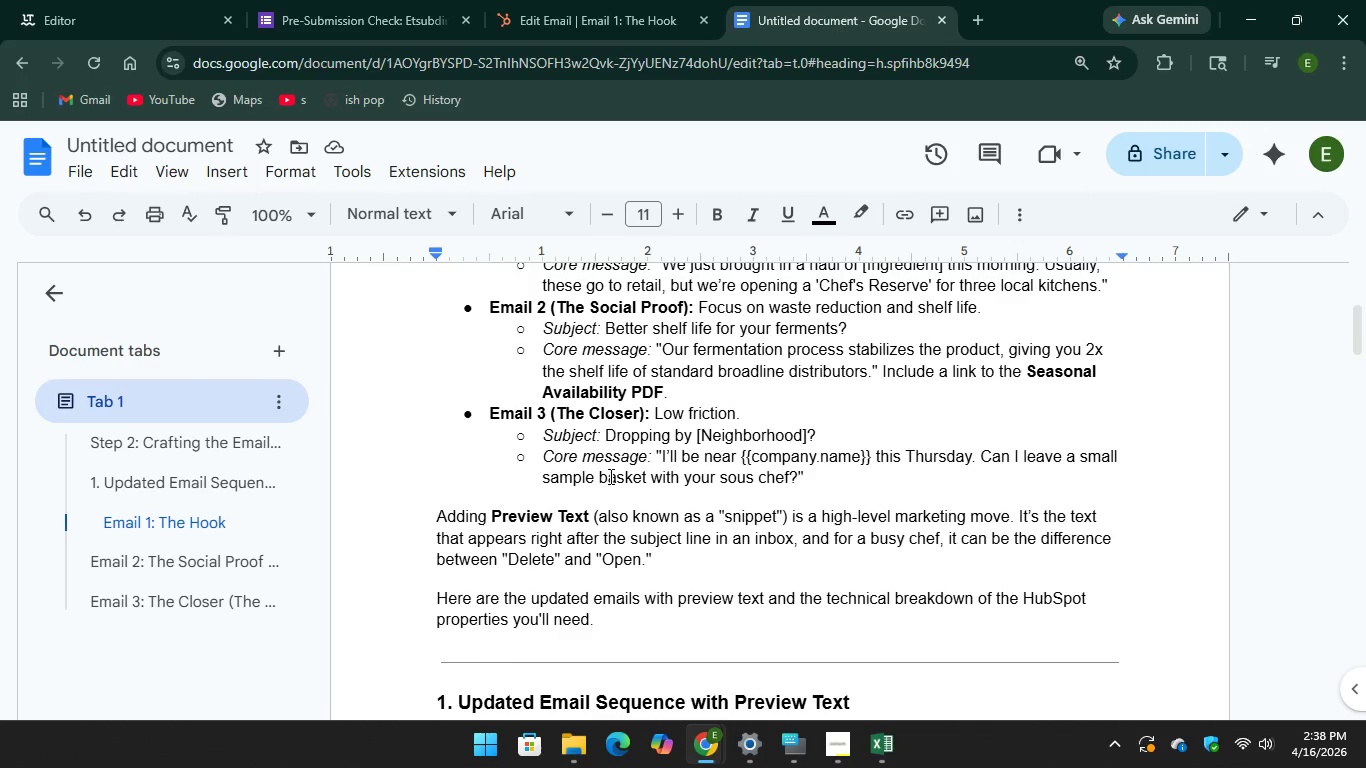 
scroll: coordinate [609, 476], scroll_direction: down, amount: 2.0
 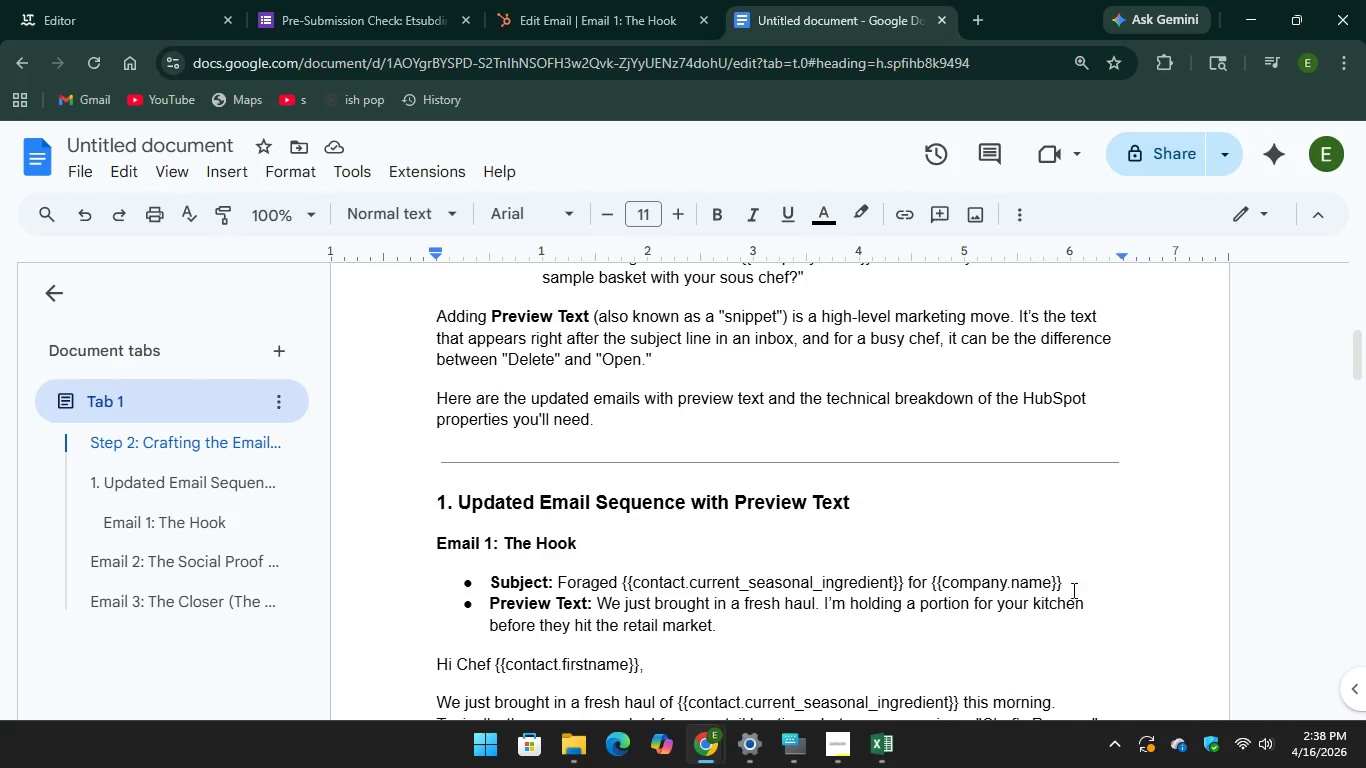 
left_click_drag(start_coordinate=[1071, 579], to_coordinate=[558, 581])
 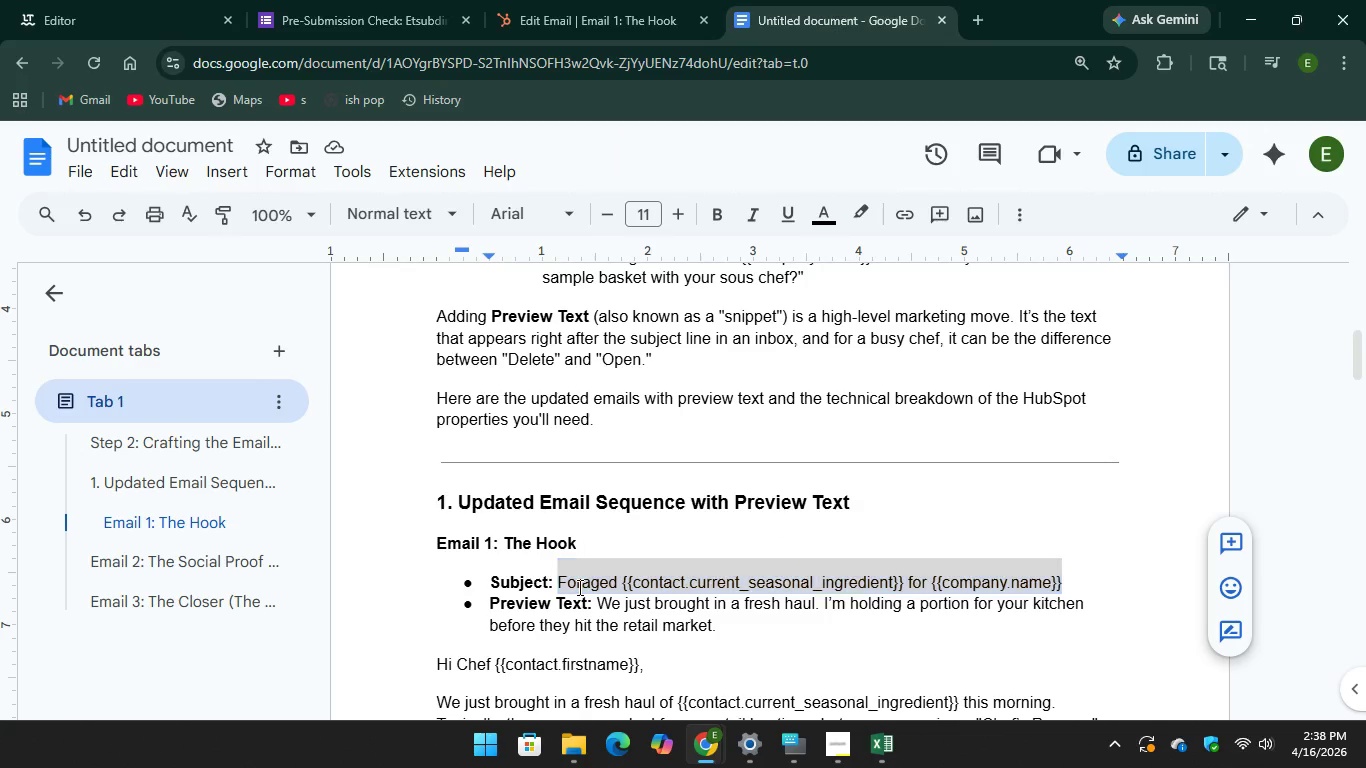 
right_click([578, 587])
 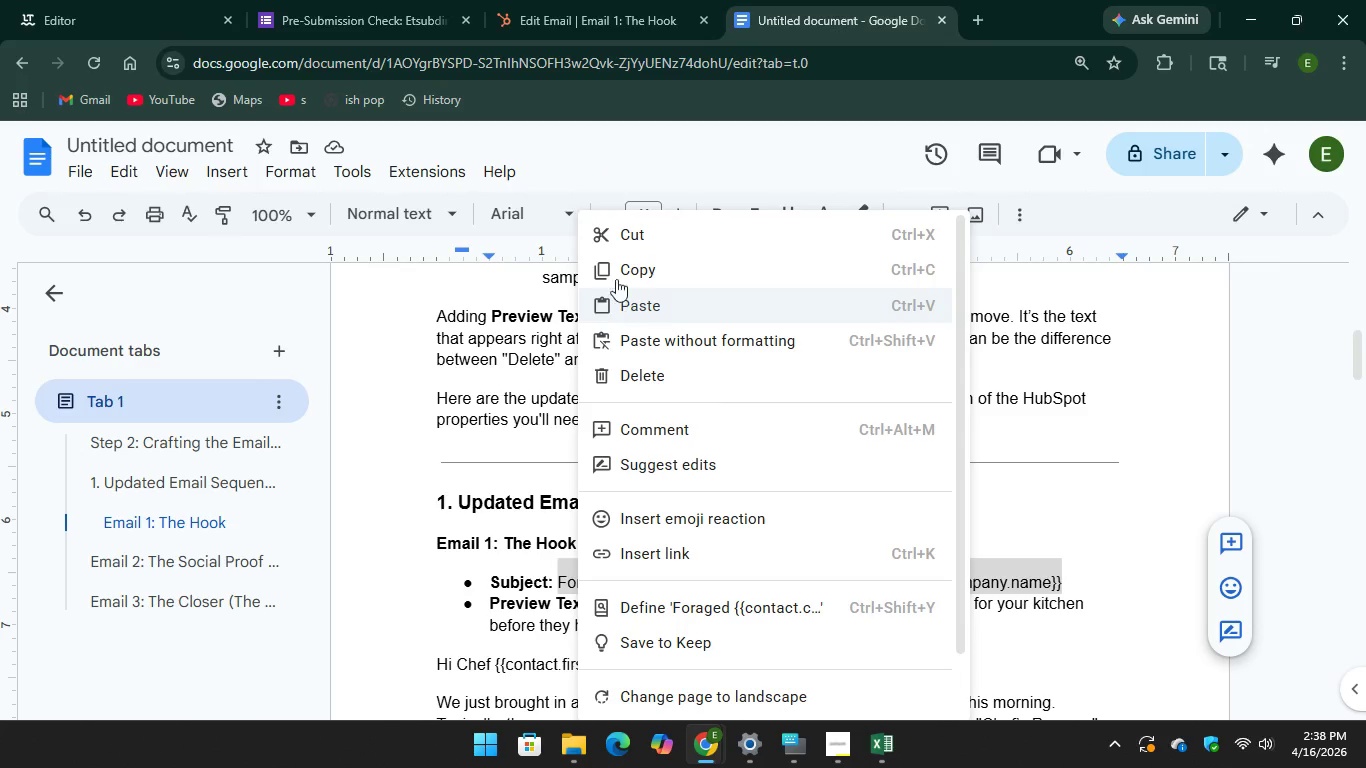 
left_click([620, 269])
 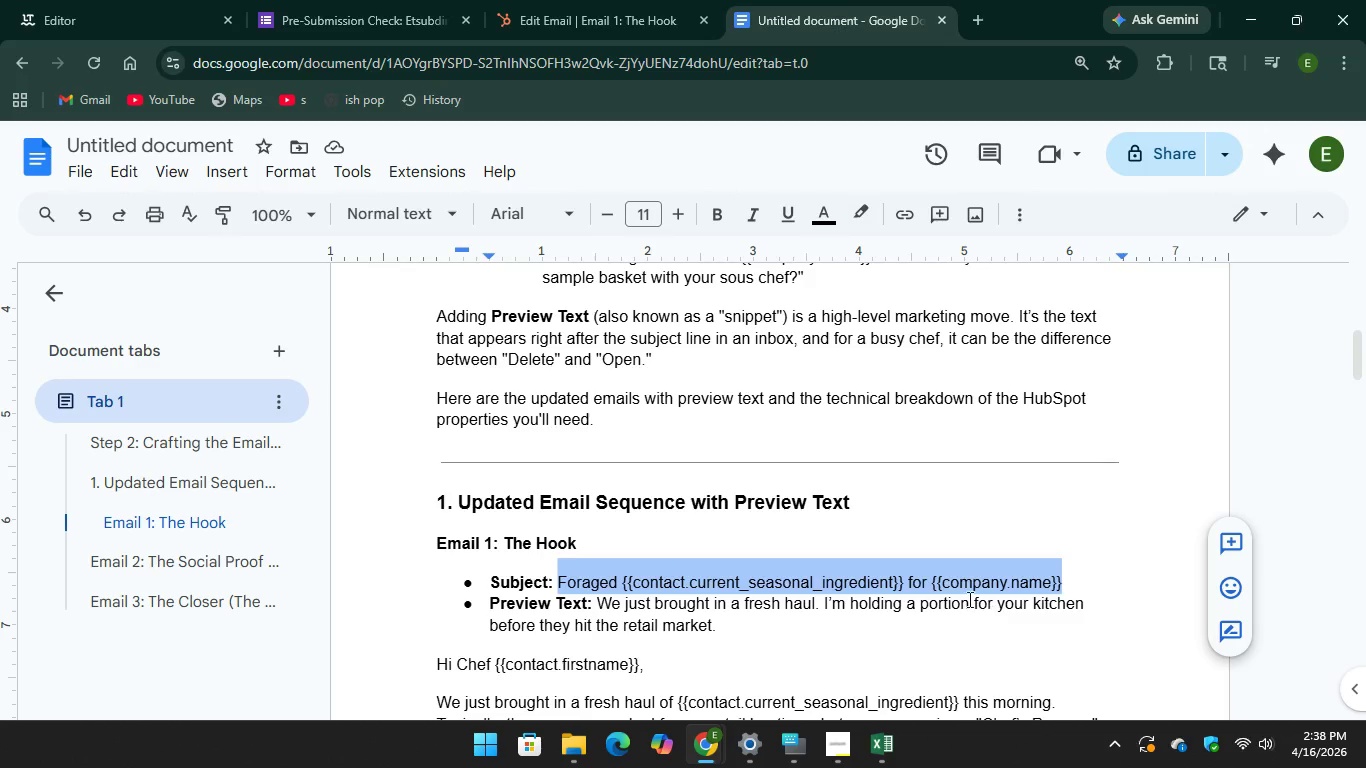 
right_click([867, 586])
 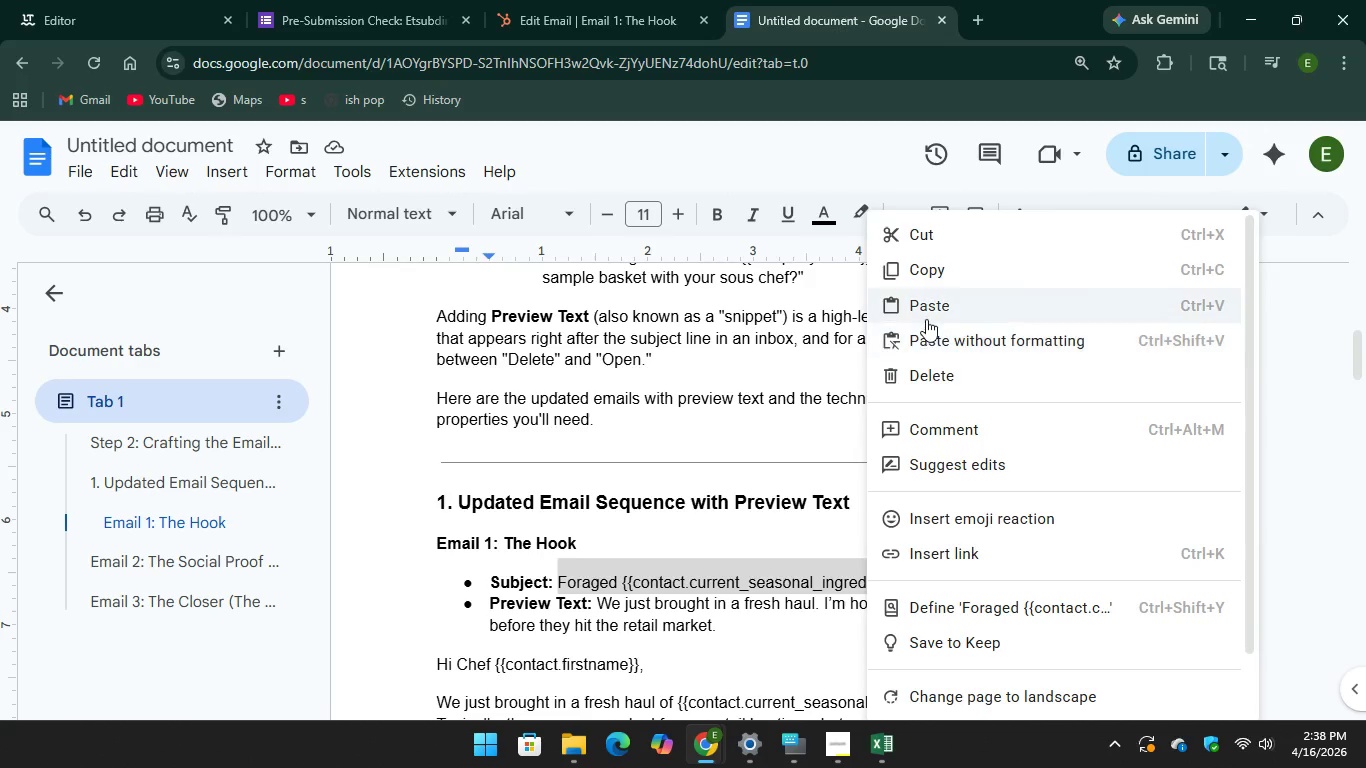 
left_click([926, 319])
 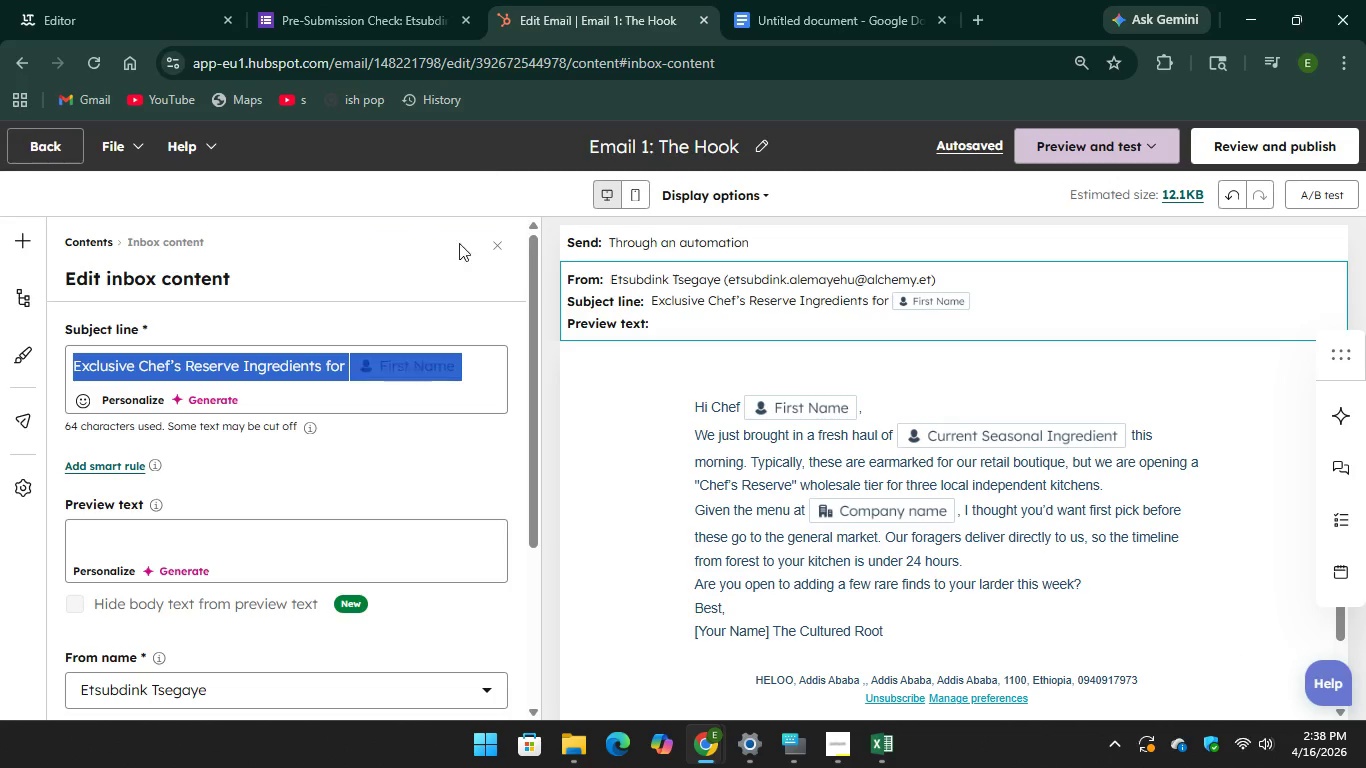 
left_click([424, 379])
 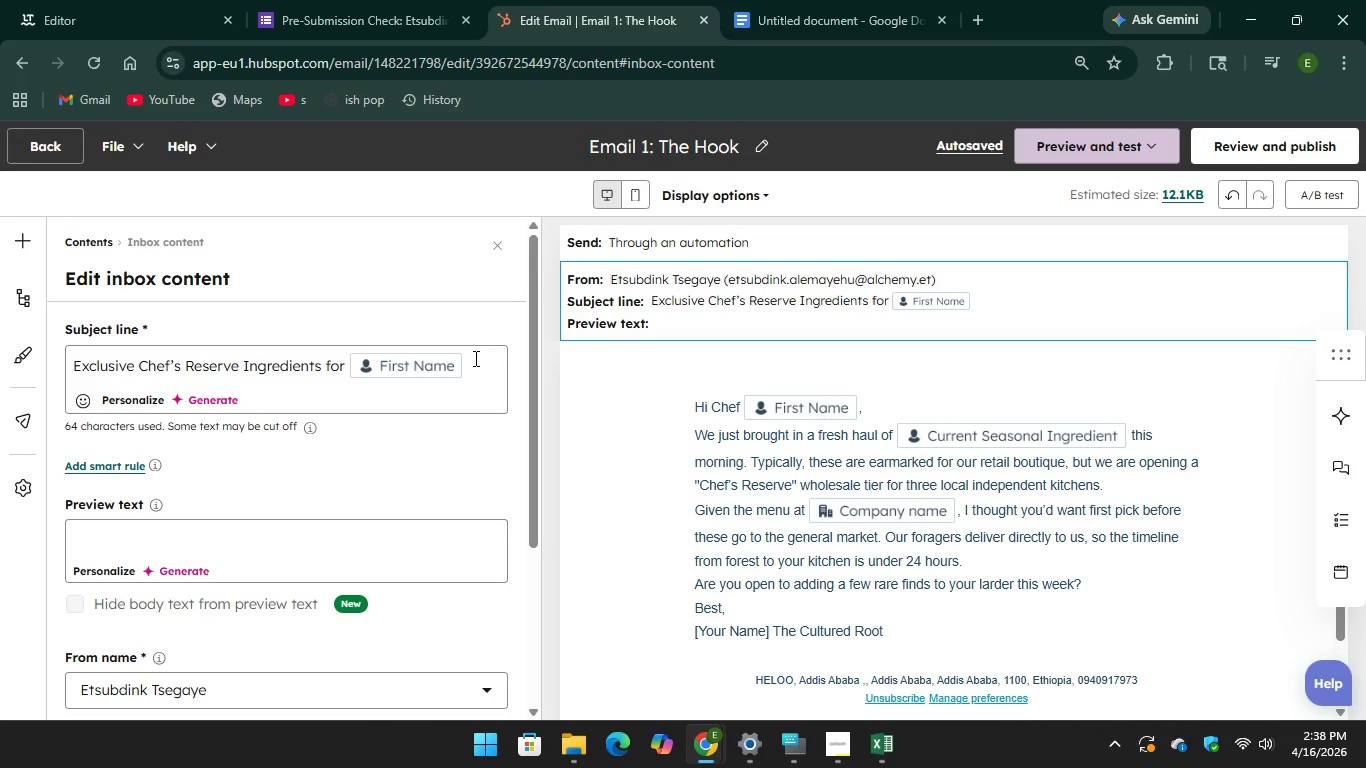 
left_click_drag(start_coordinate=[474, 358], to_coordinate=[62, 334])
 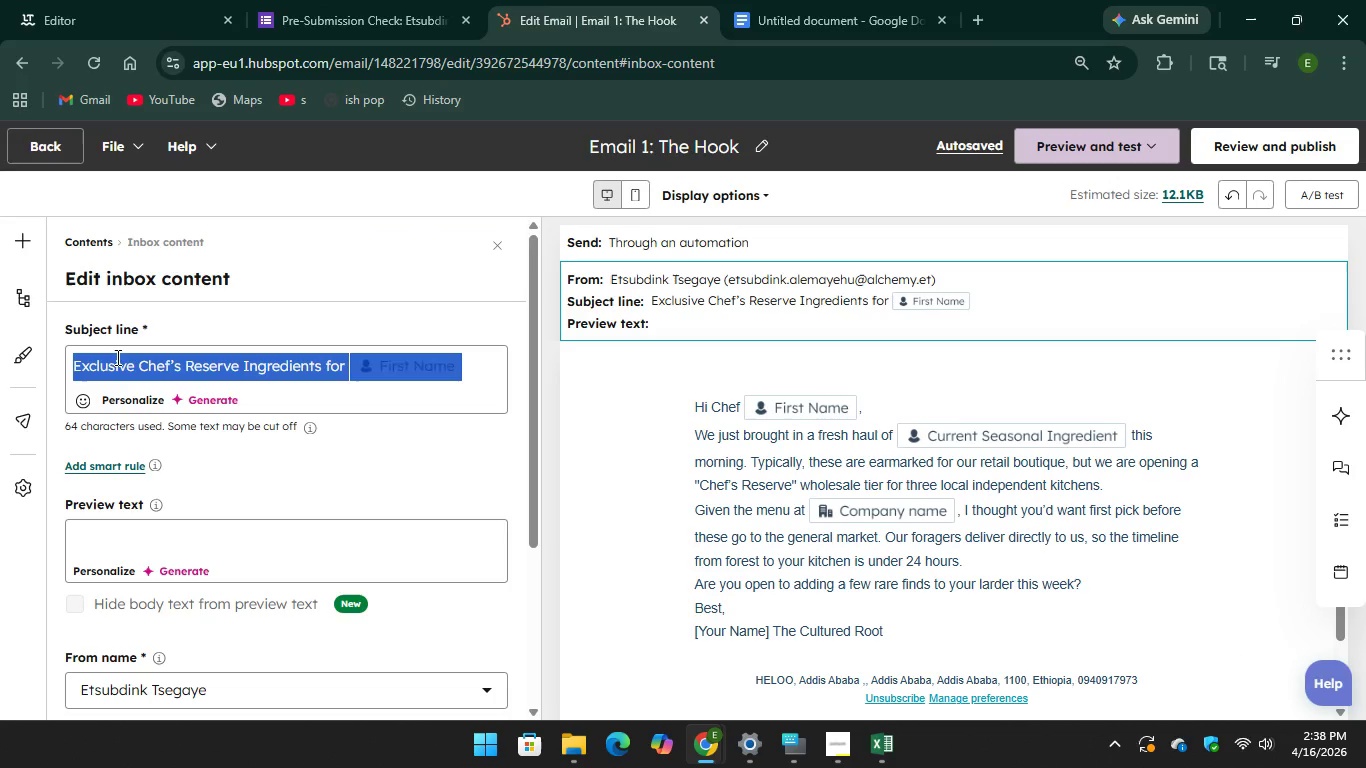 
right_click([116, 357])
 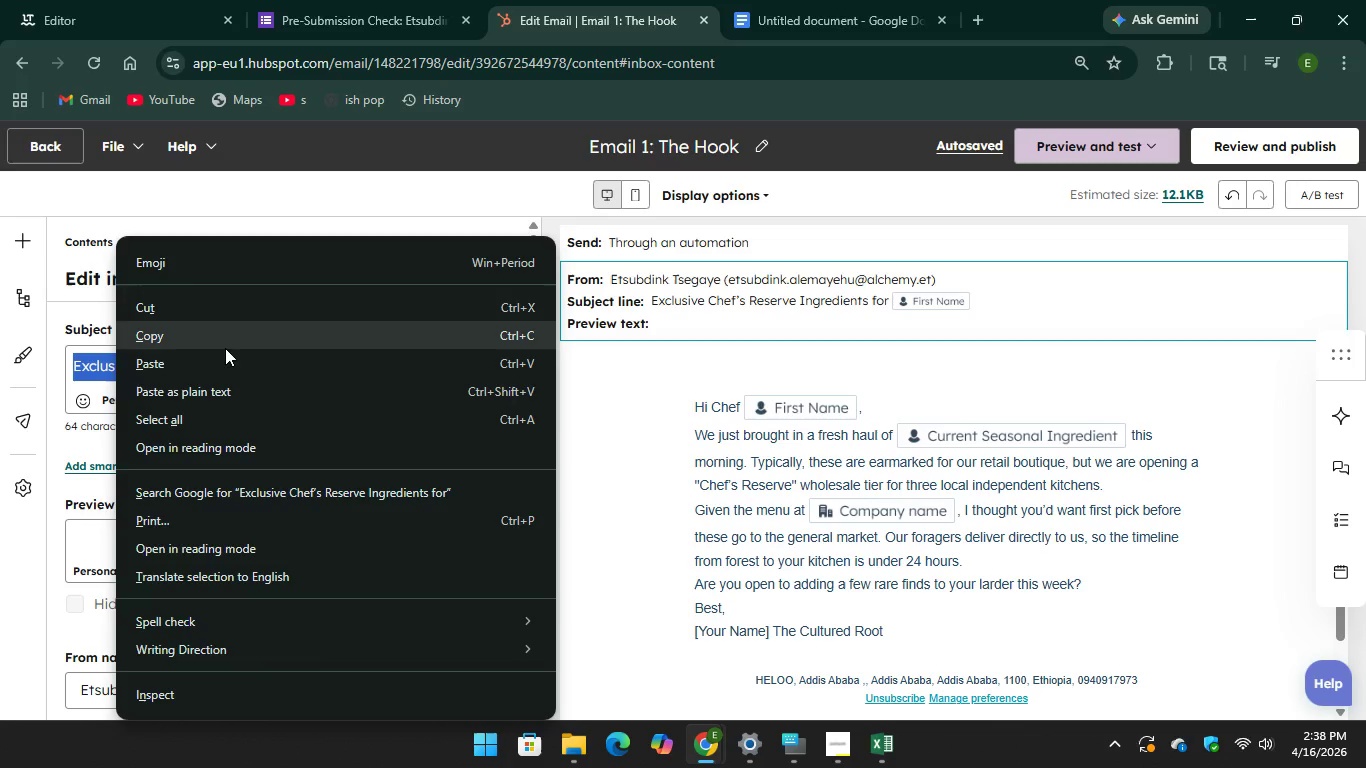 
left_click([225, 348])
 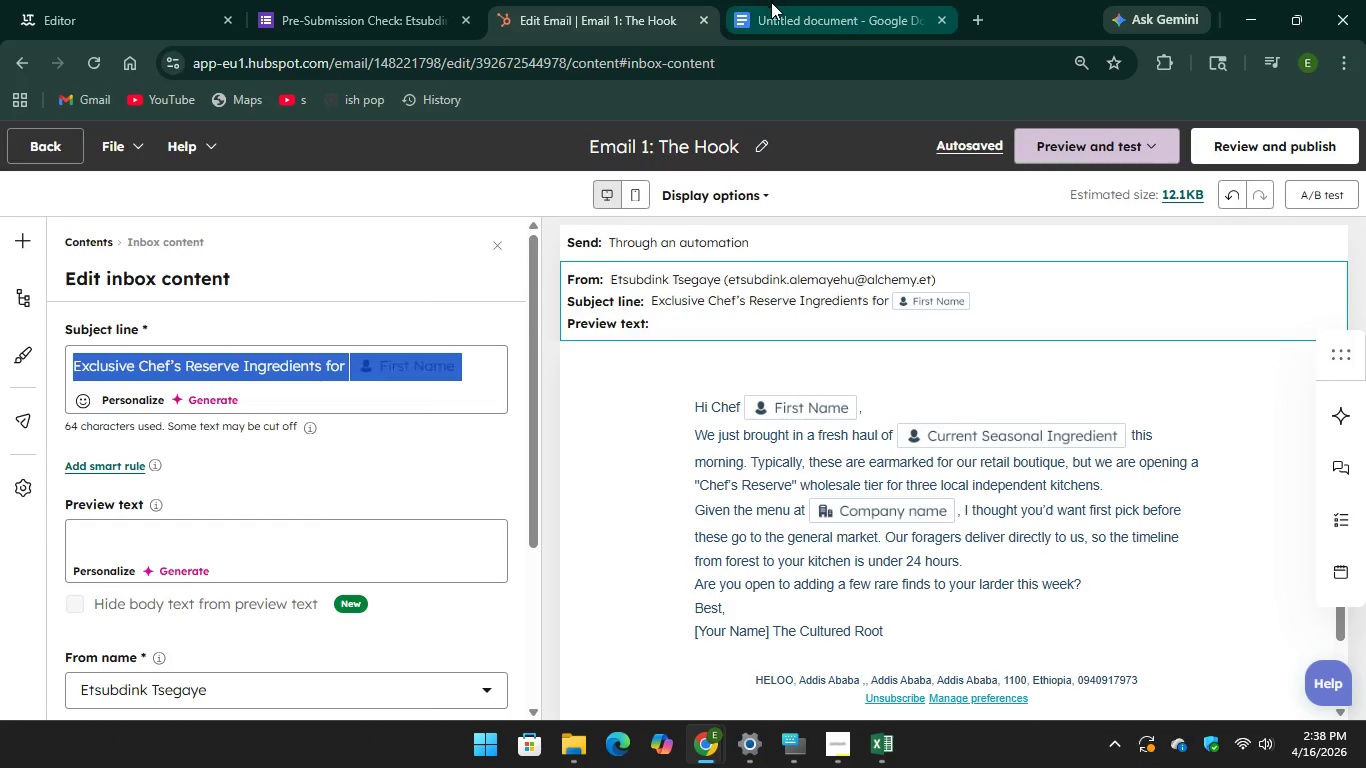 
left_click([771, 4])
 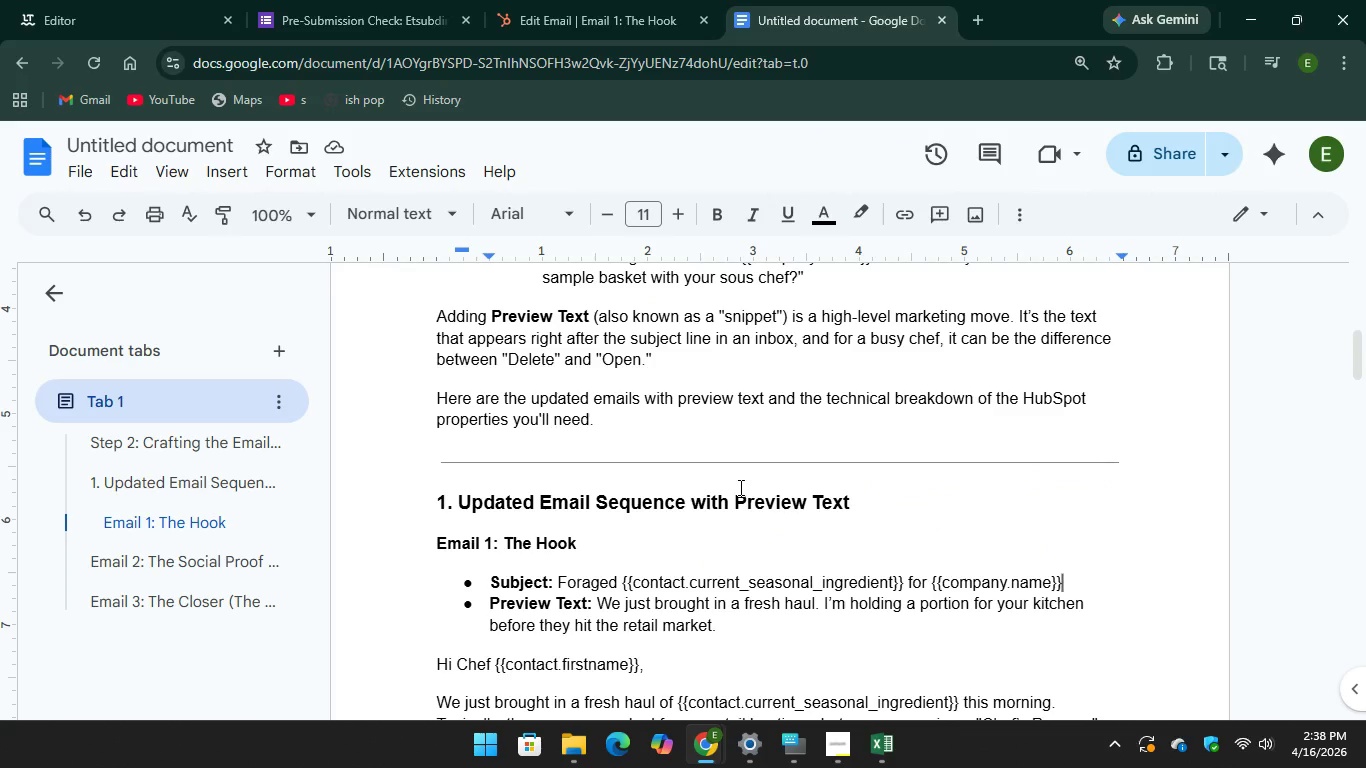 
scroll: coordinate [748, 485], scroll_direction: down, amount: 2.0
 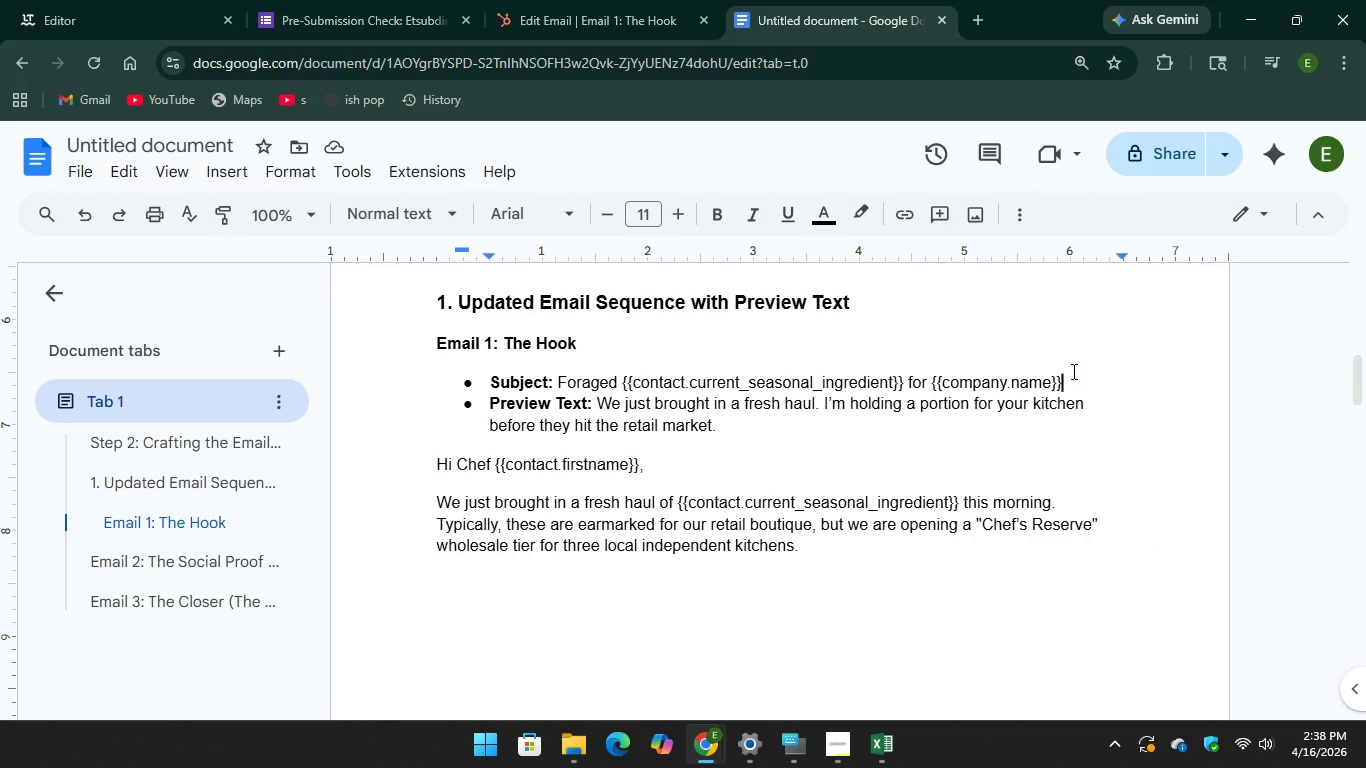 
left_click_drag(start_coordinate=[1069, 373], to_coordinate=[556, 375])
 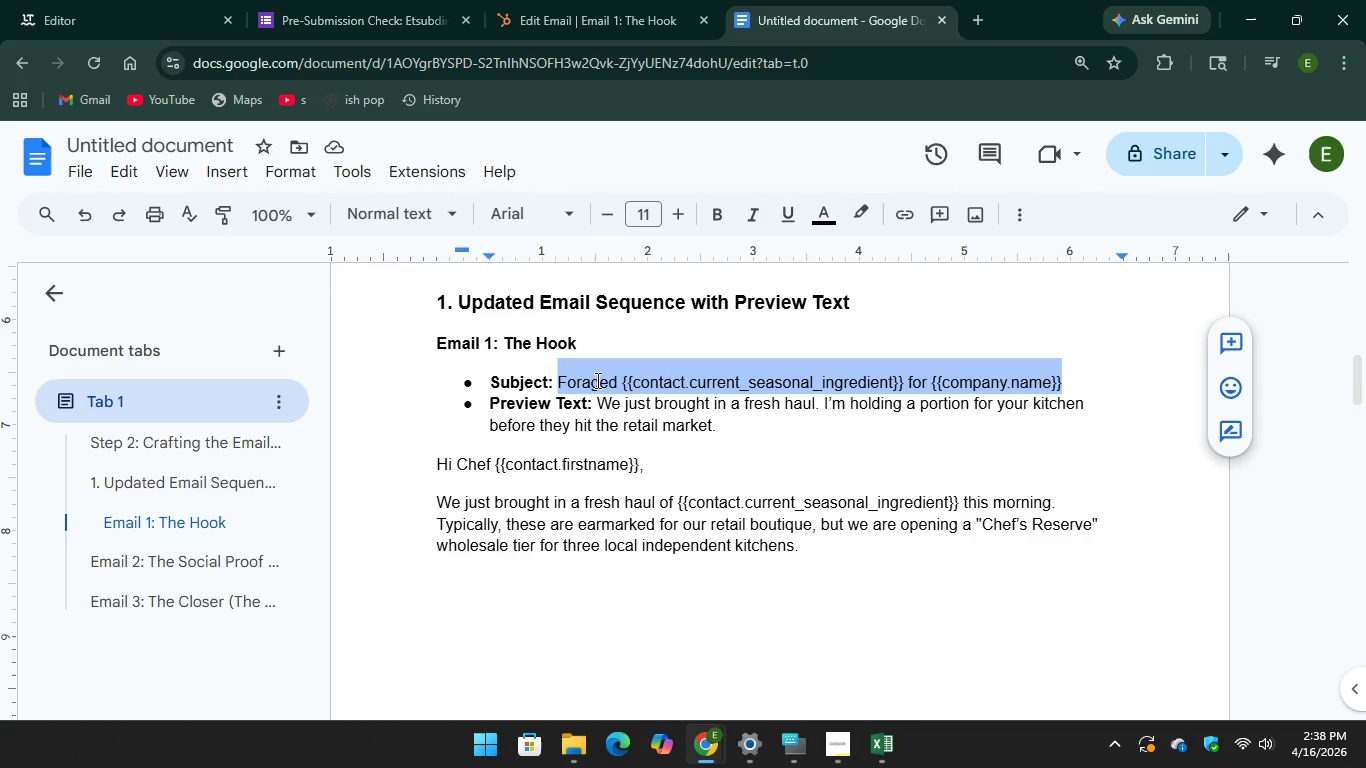 
right_click([596, 380])
 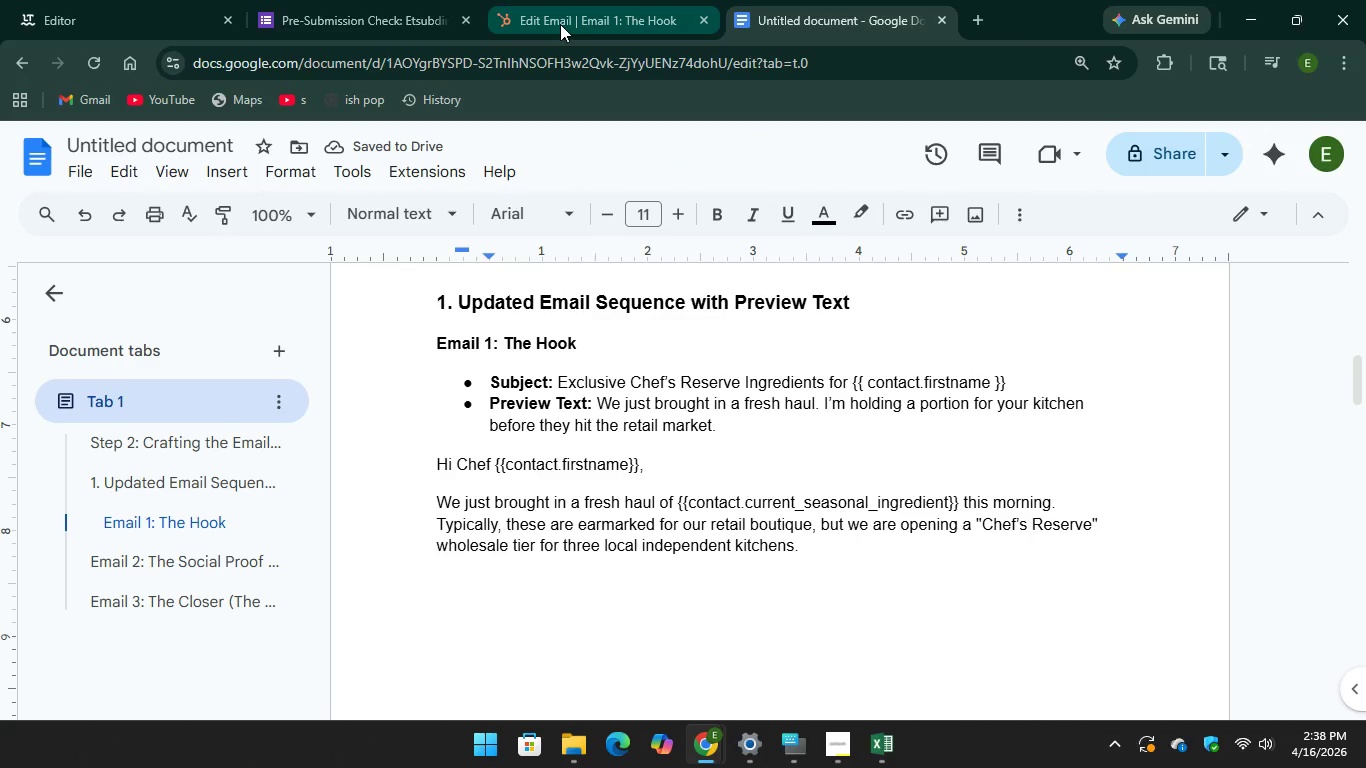 
wait(10.66)
 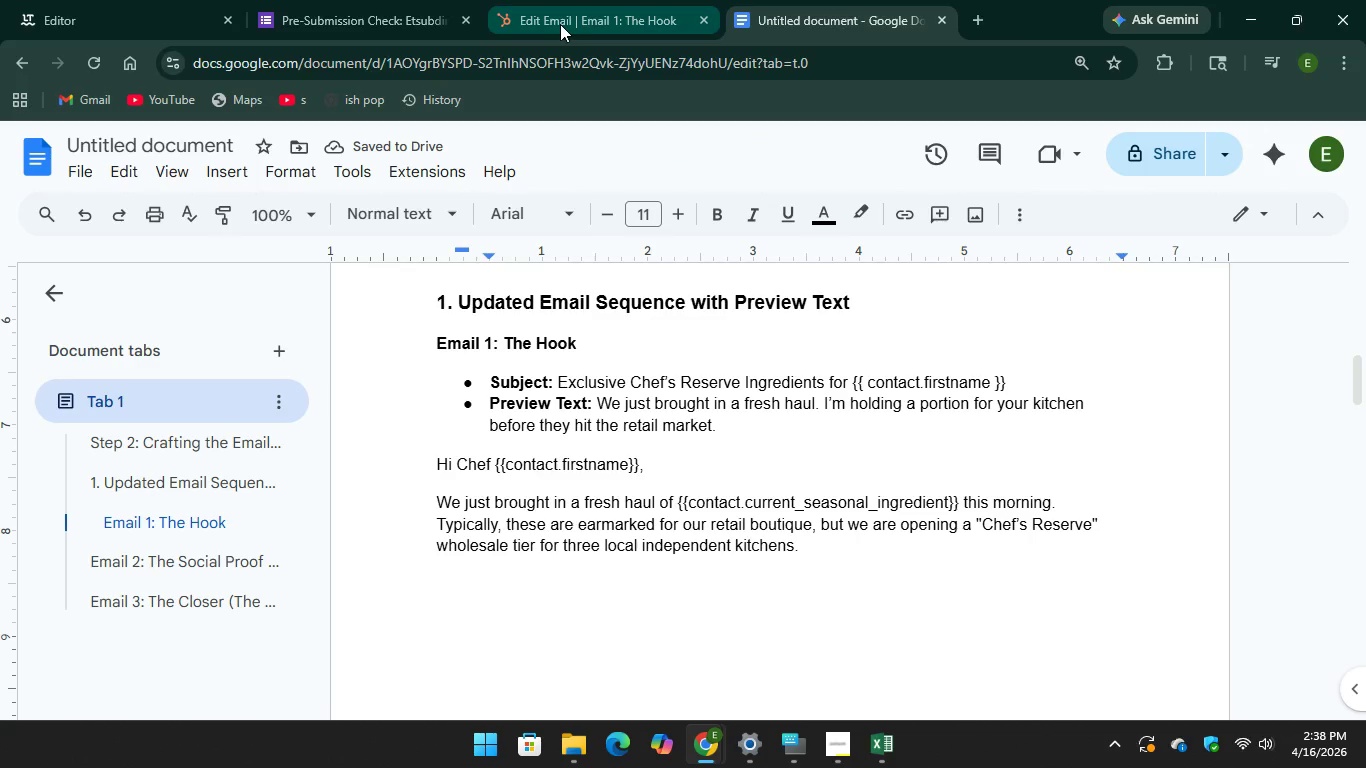 
left_click([560, 24])
 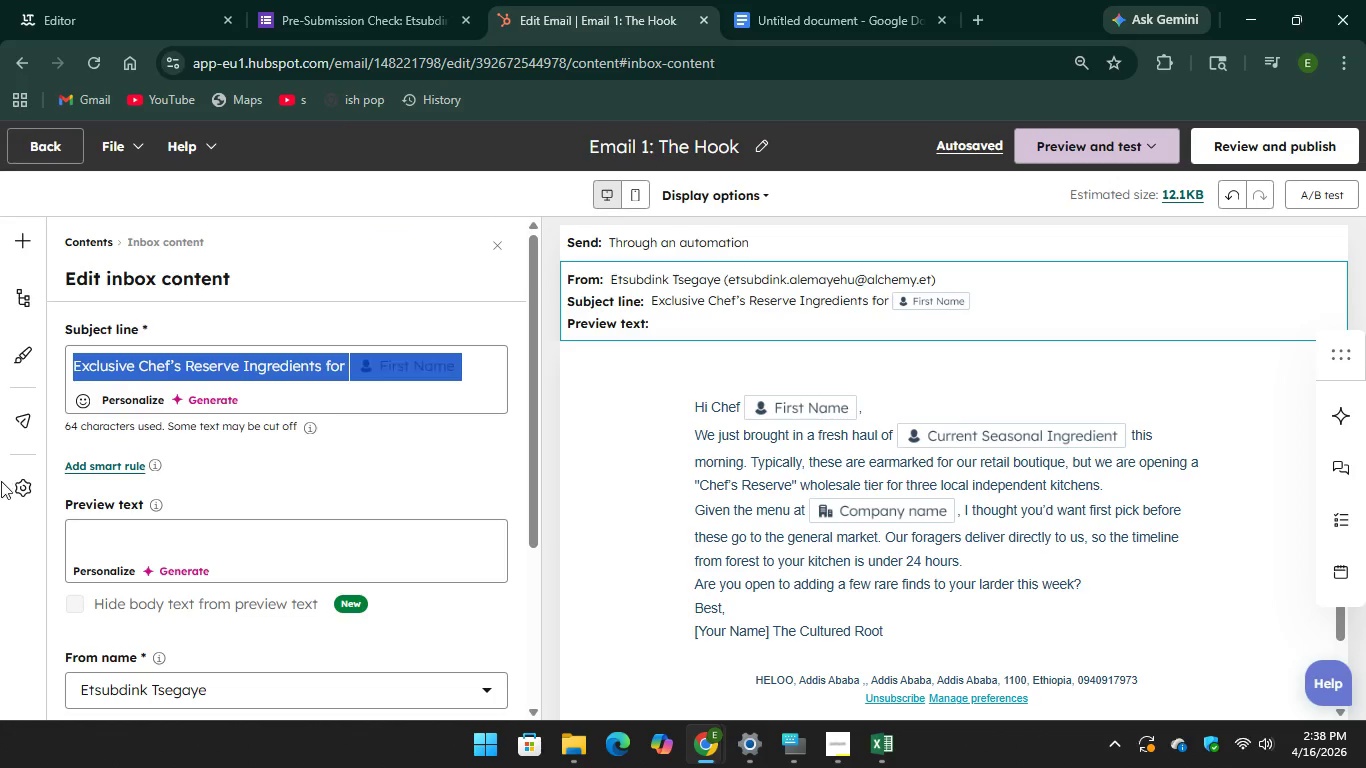 
left_click([843, 32])
 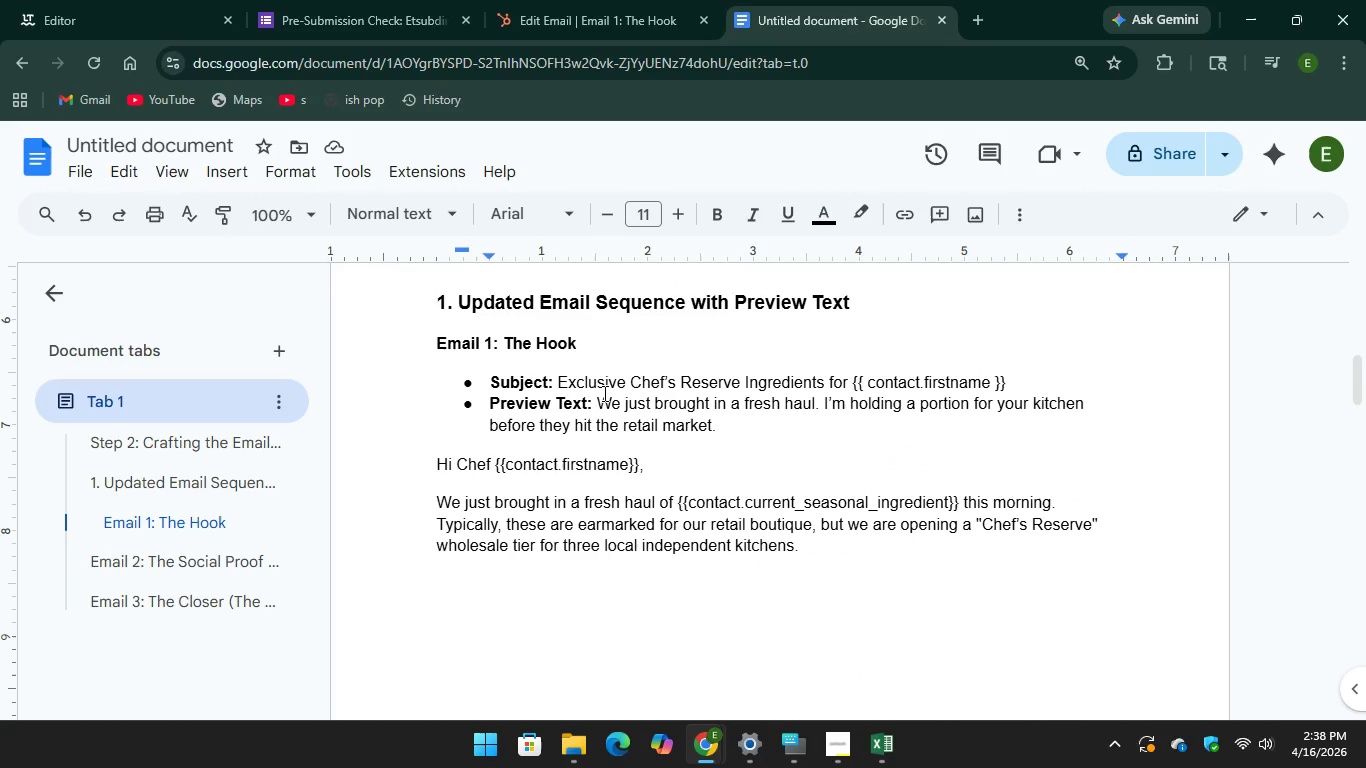 
wait(5.11)
 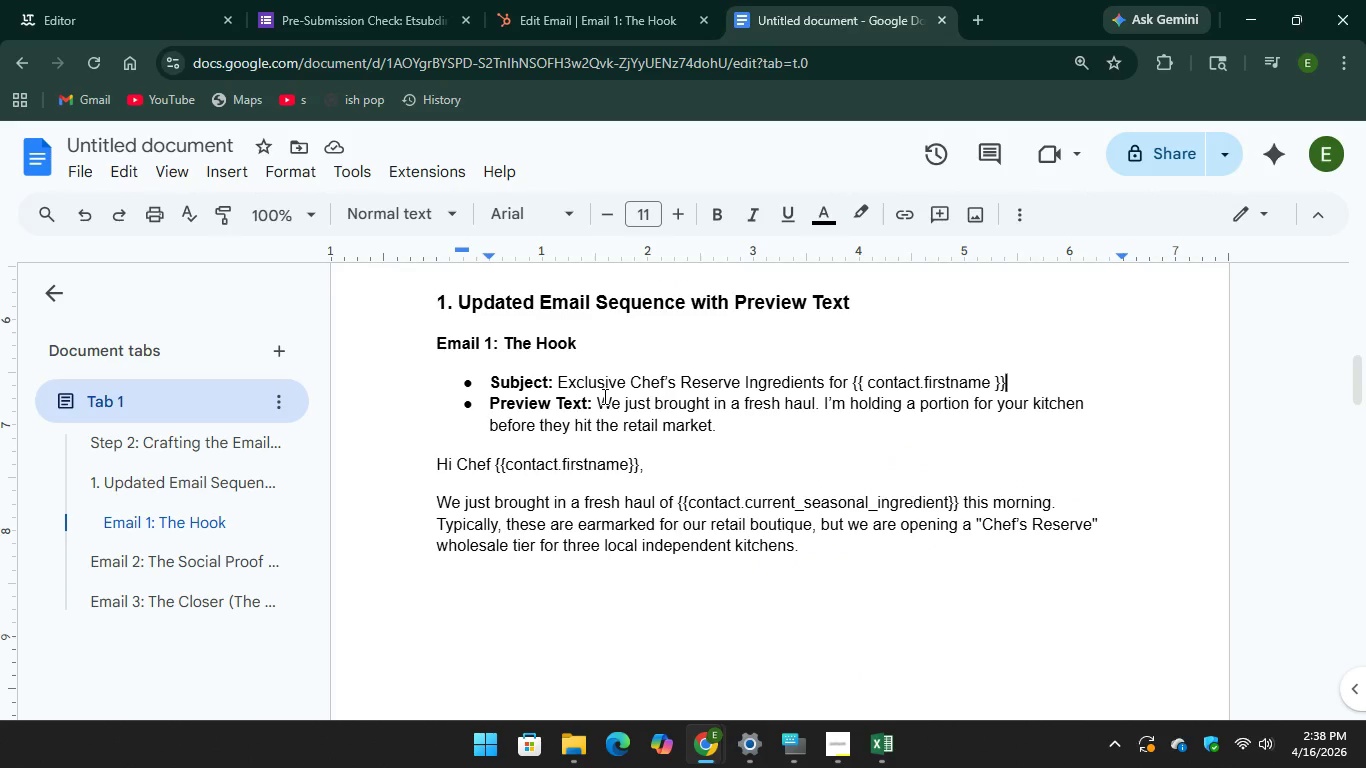 
left_click_drag(start_coordinate=[598, 407], to_coordinate=[728, 428])
 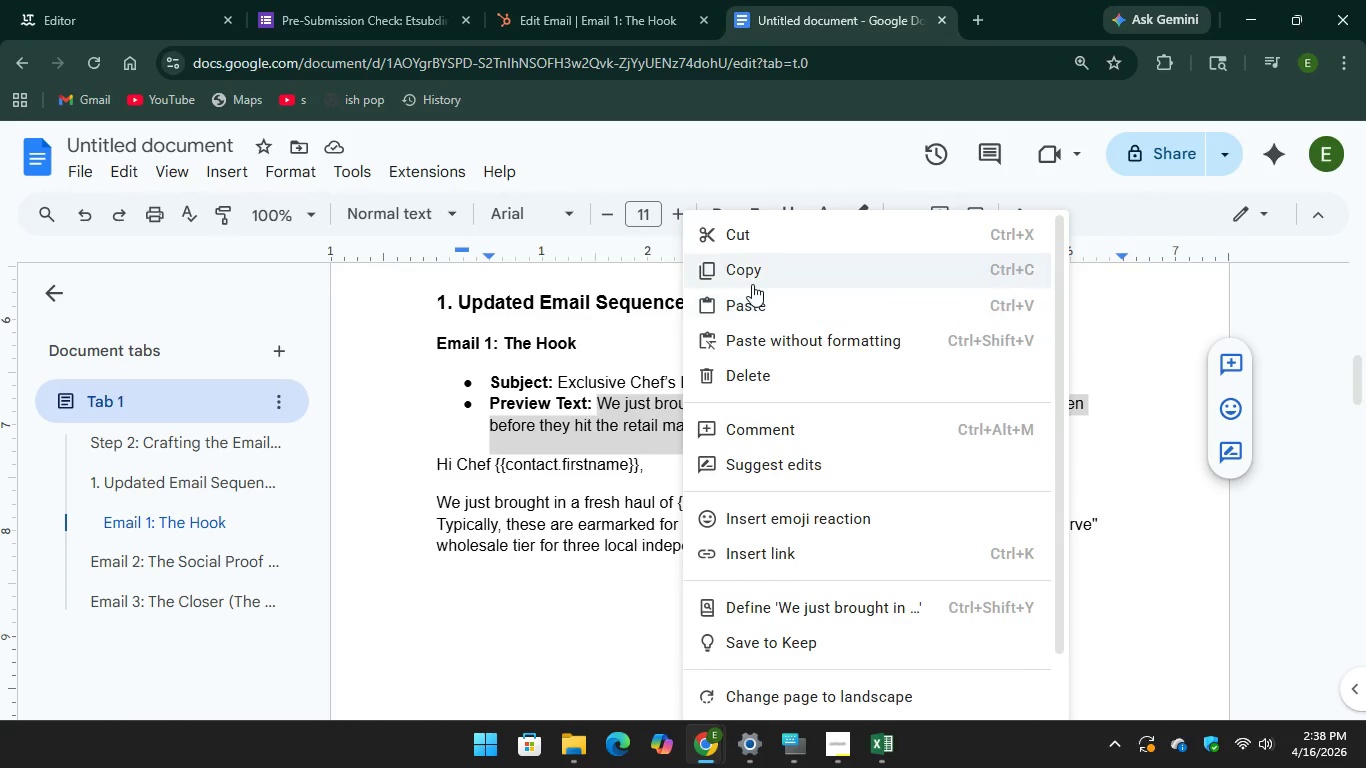 
left_click([752, 283])
 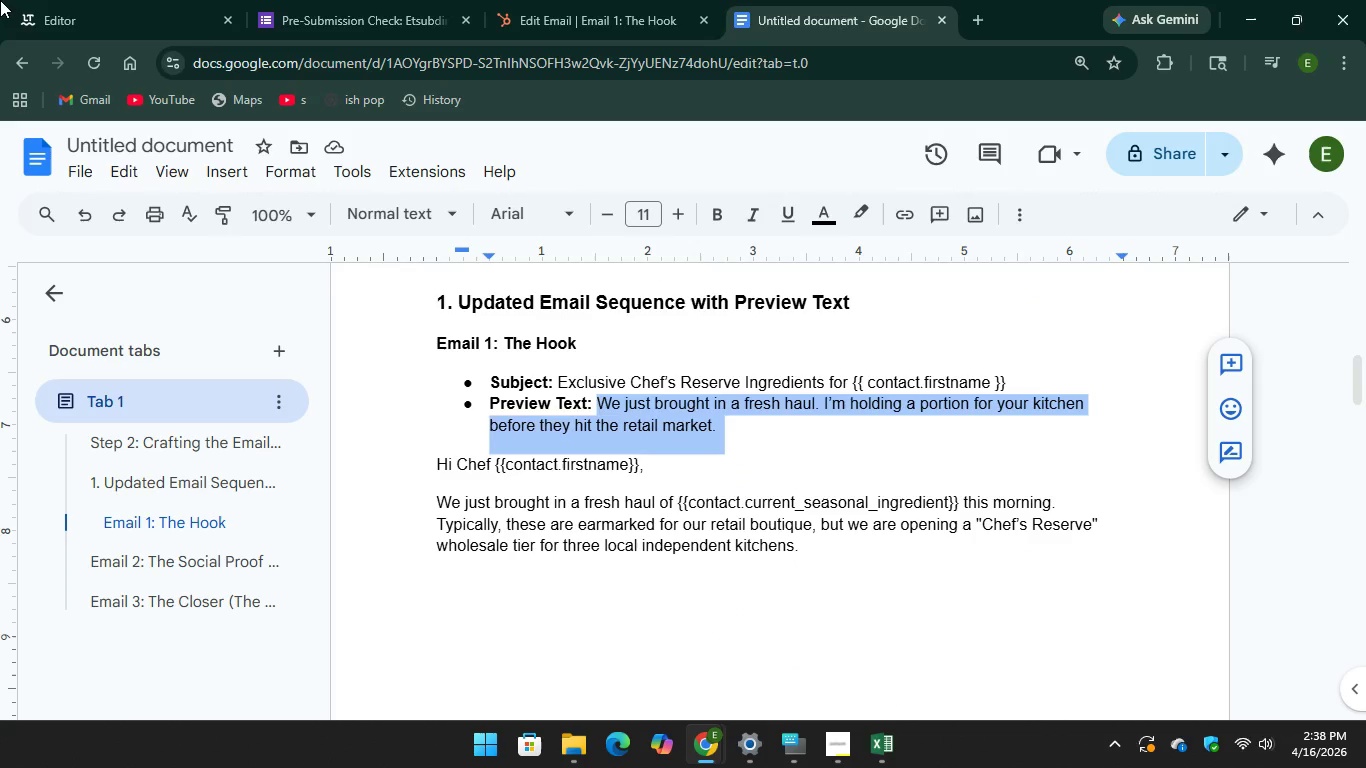 
left_click([60, 12])
 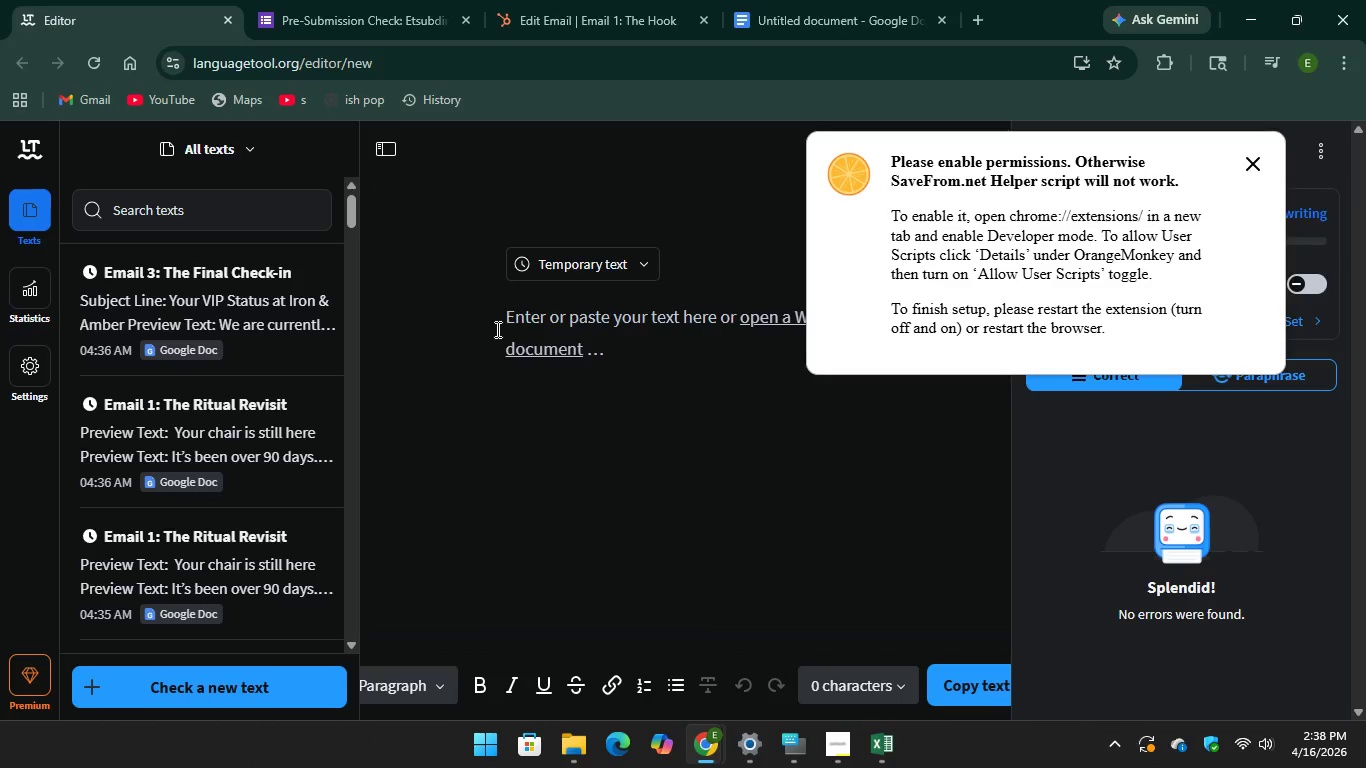 
right_click([532, 322])
 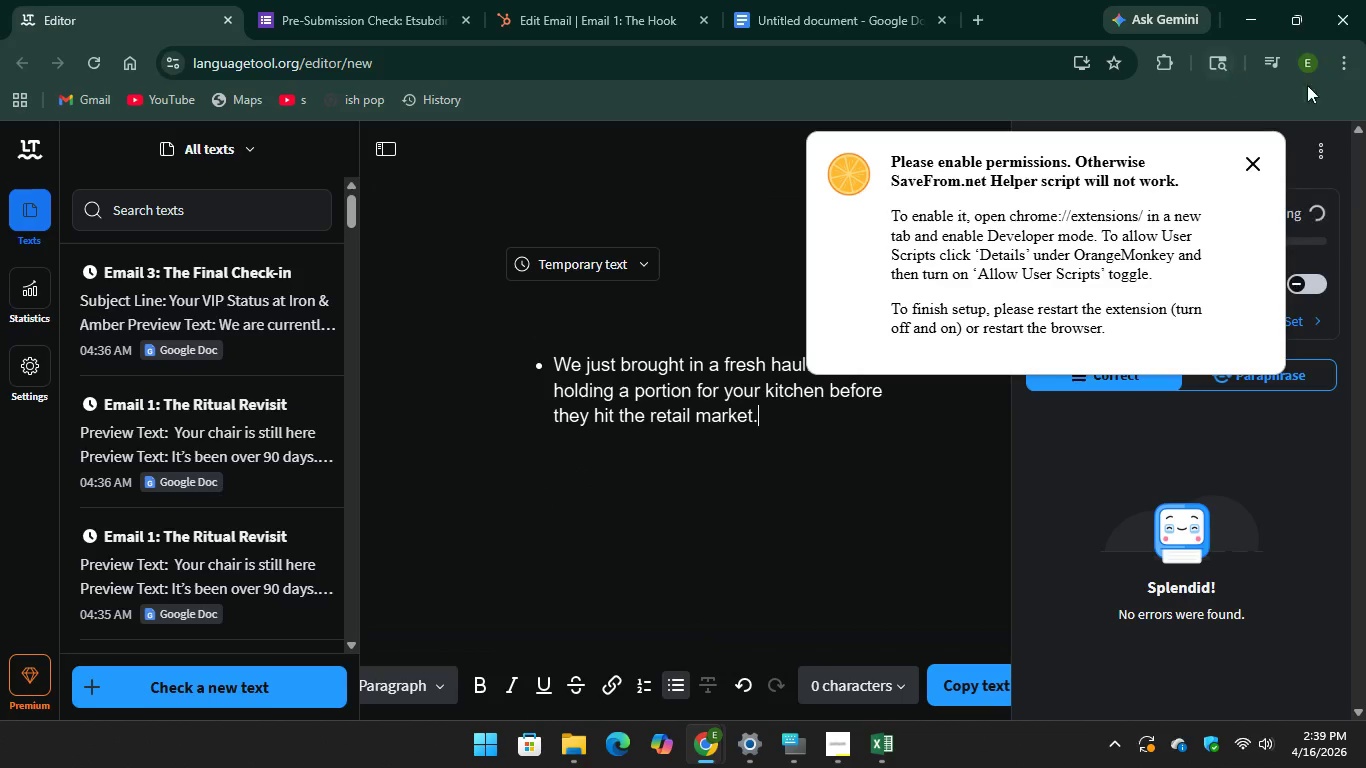 
left_click([1256, 163])
 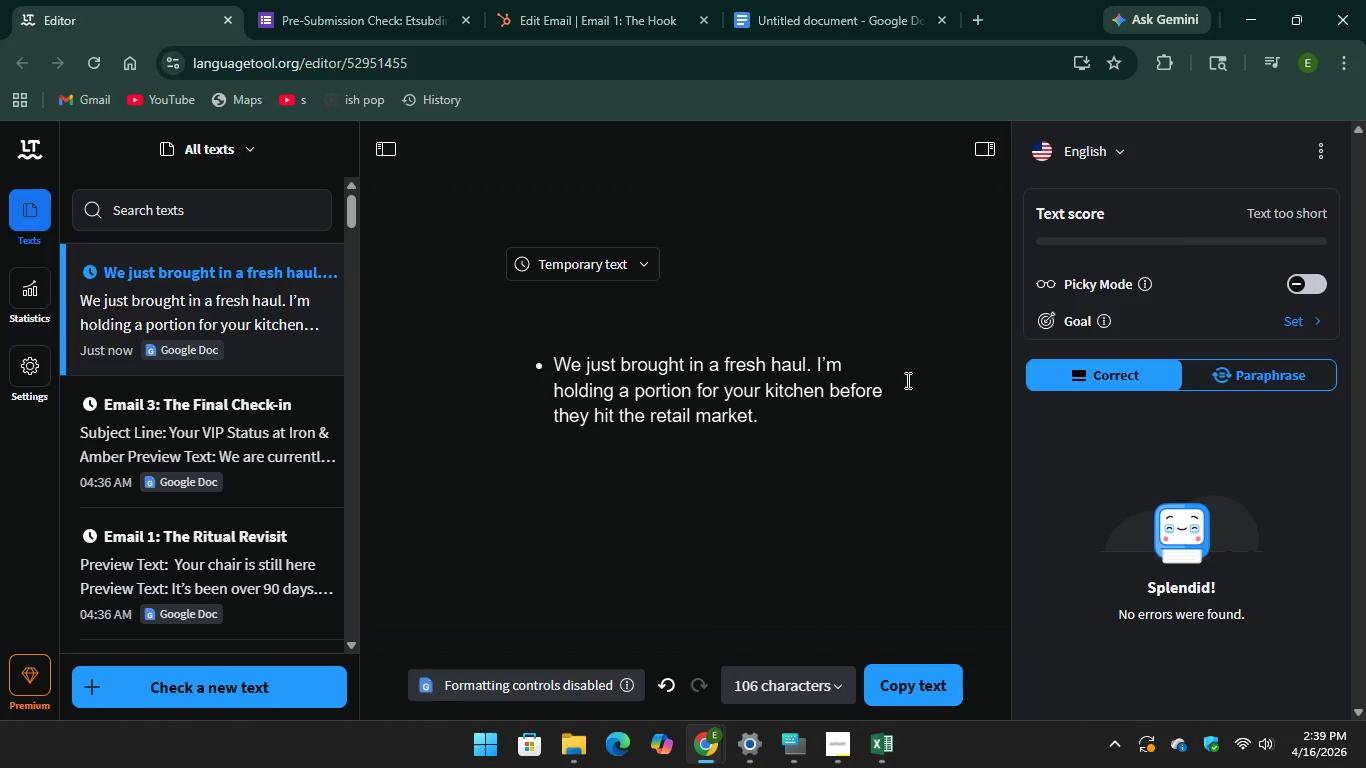 
wait(9.7)
 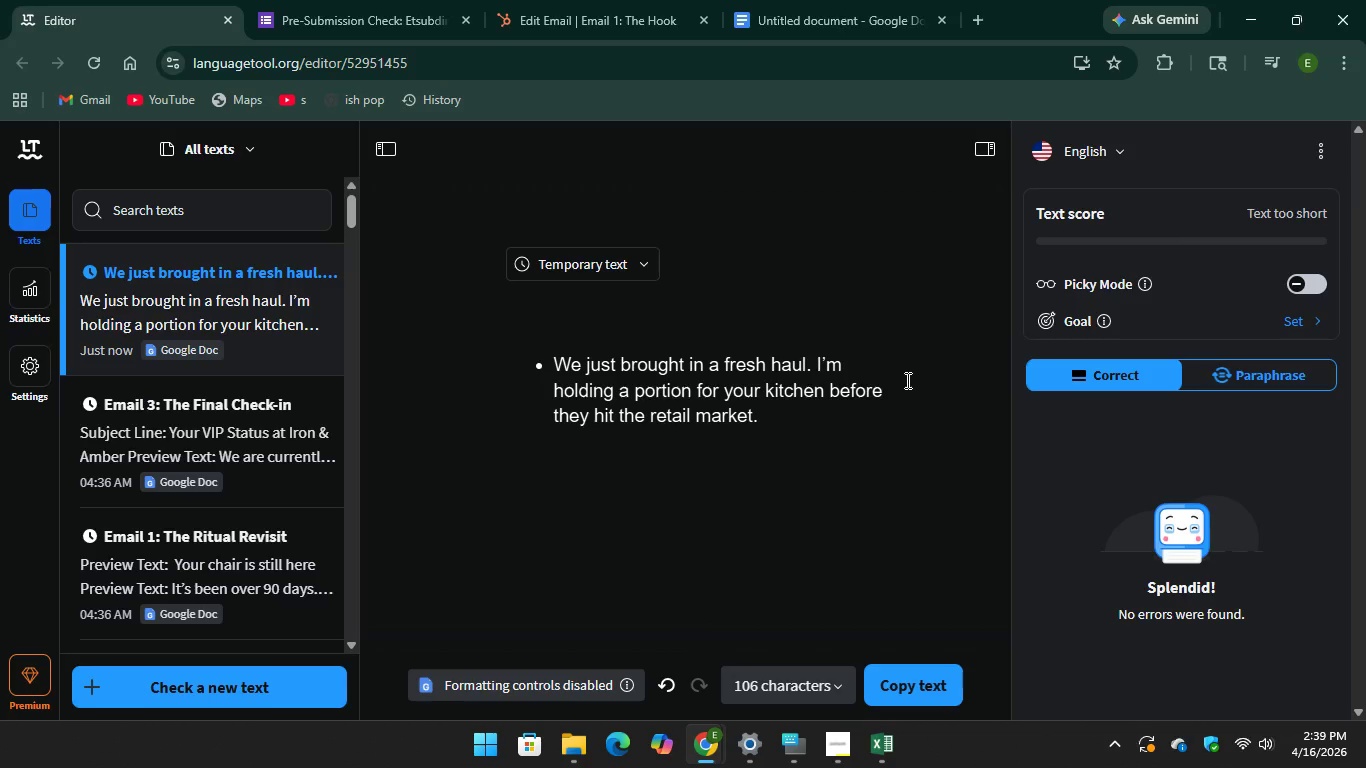 
left_click([339, 0])
 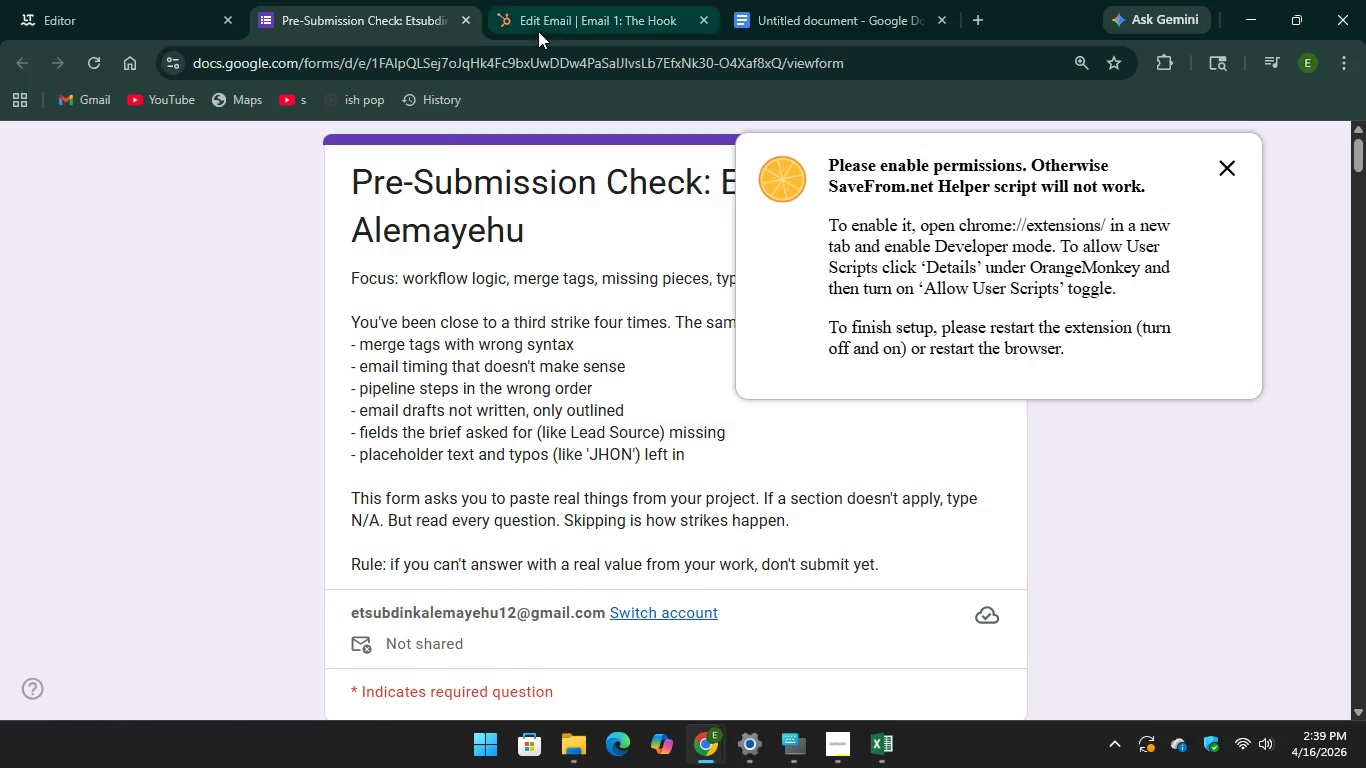 
left_click([538, 31])
 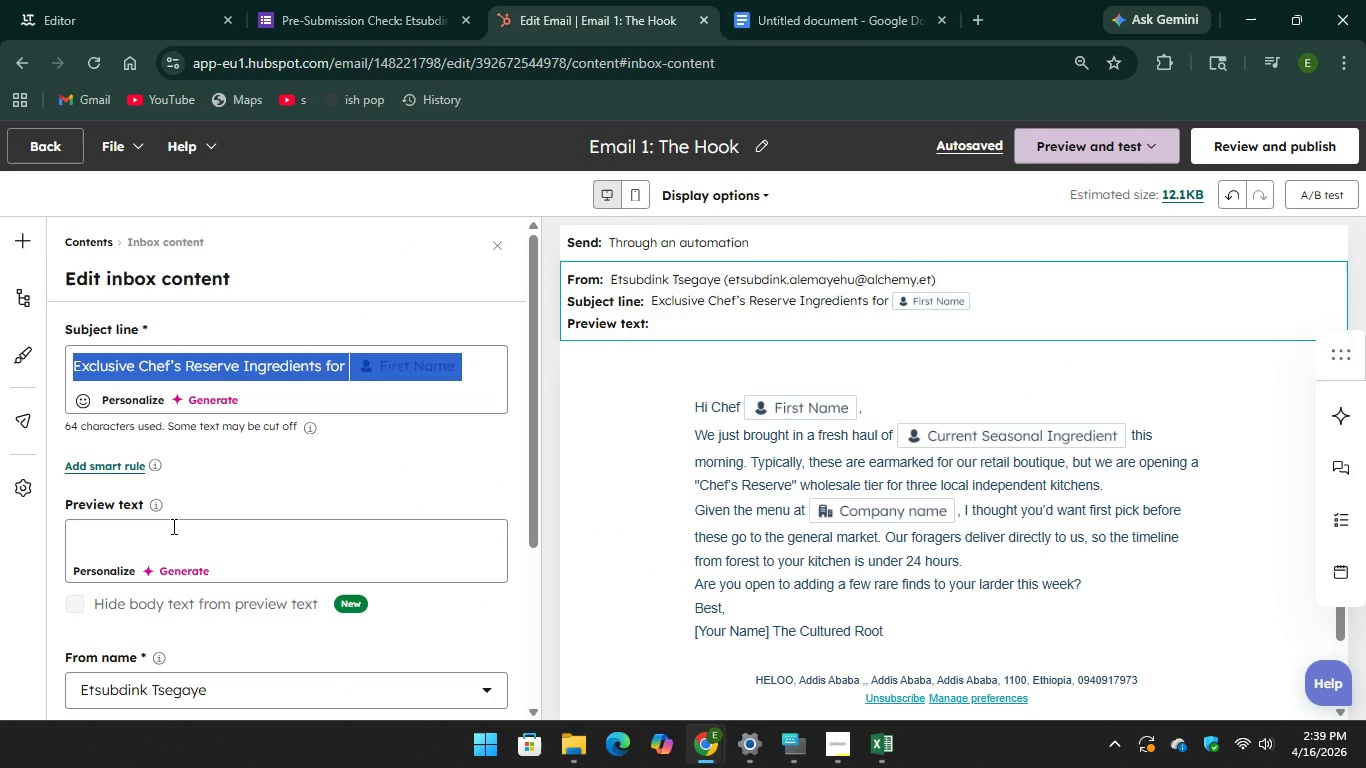 
right_click([136, 543])
 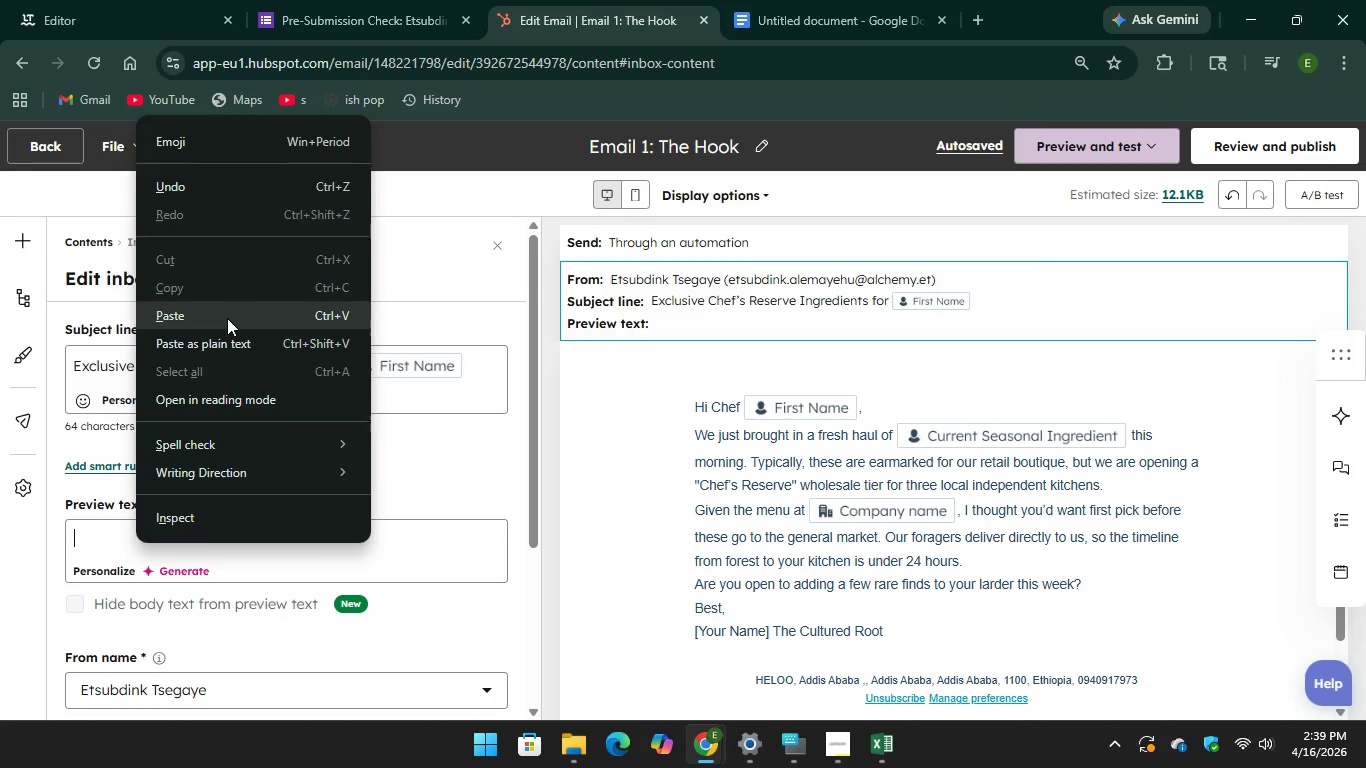 
left_click([226, 320])
 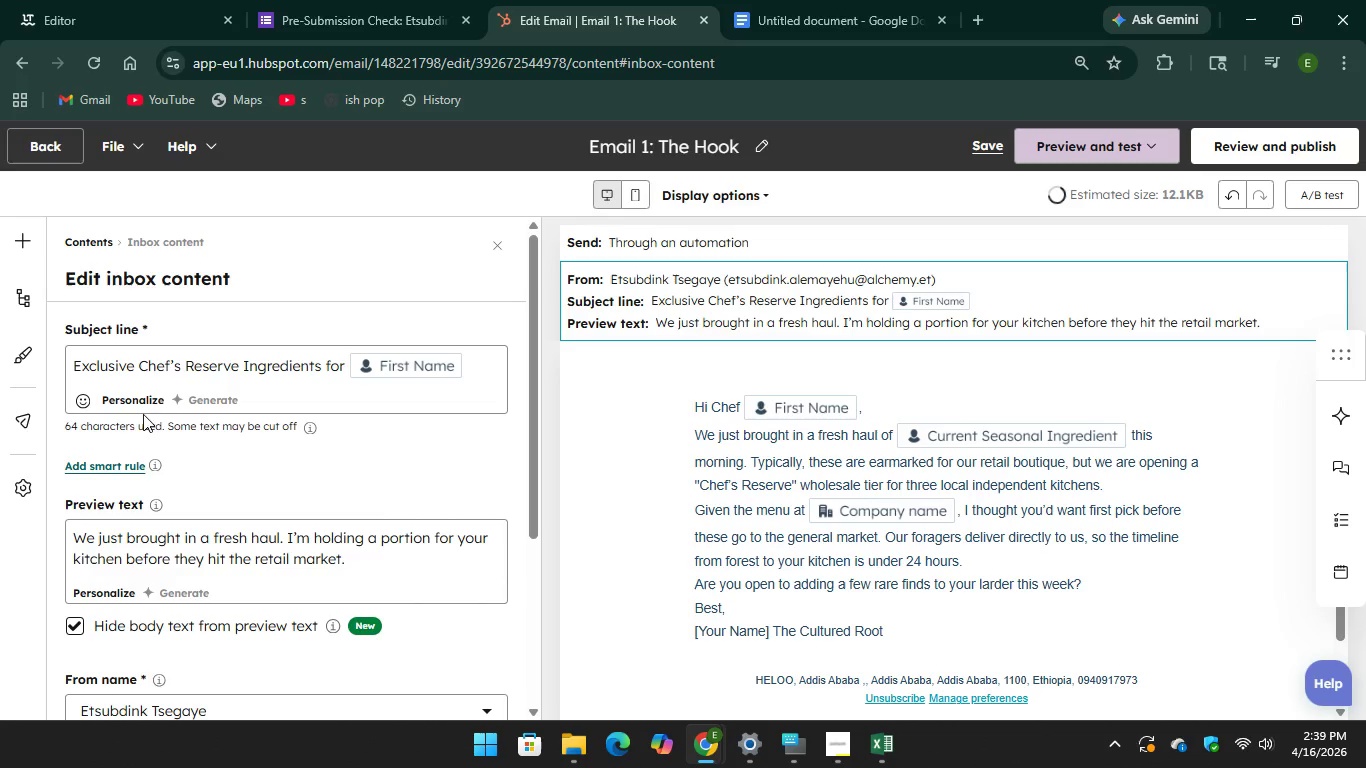 
left_click([149, 404])
 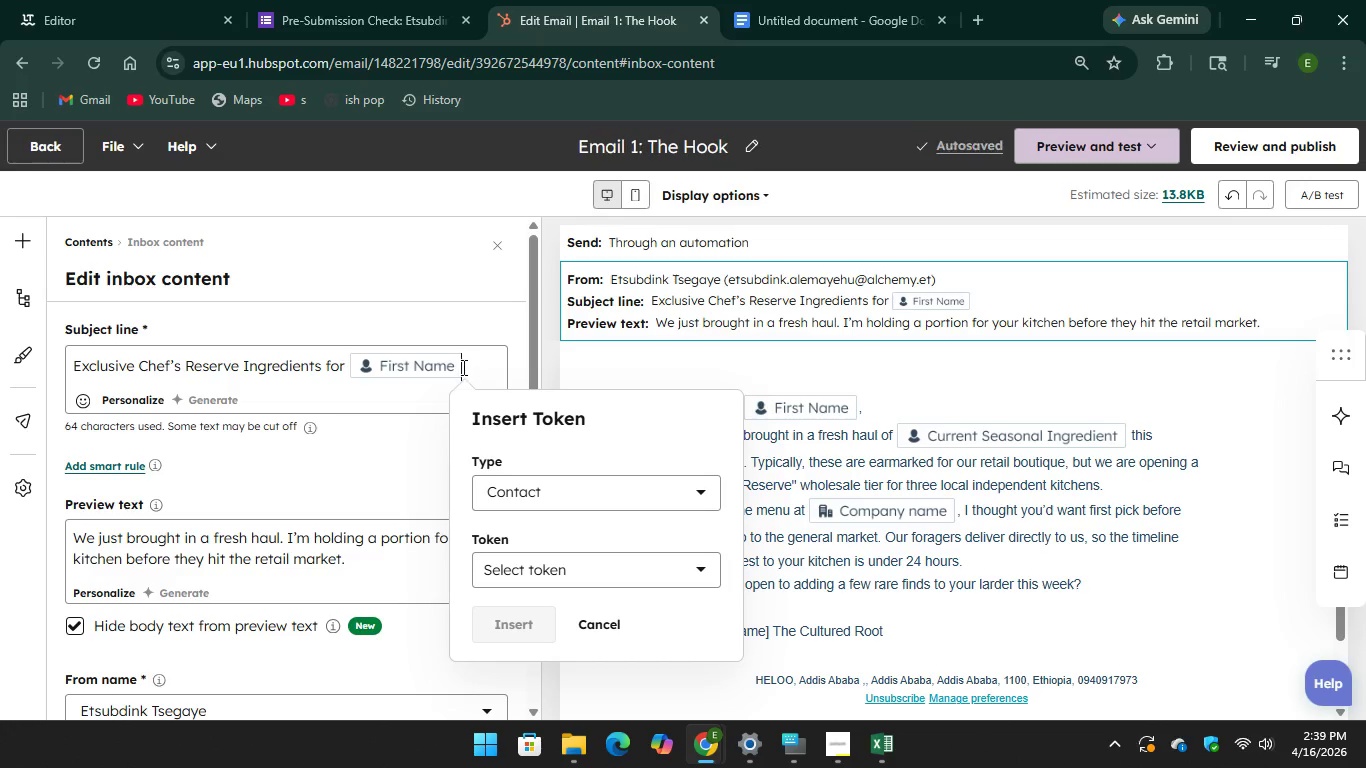 
left_click([462, 367])
 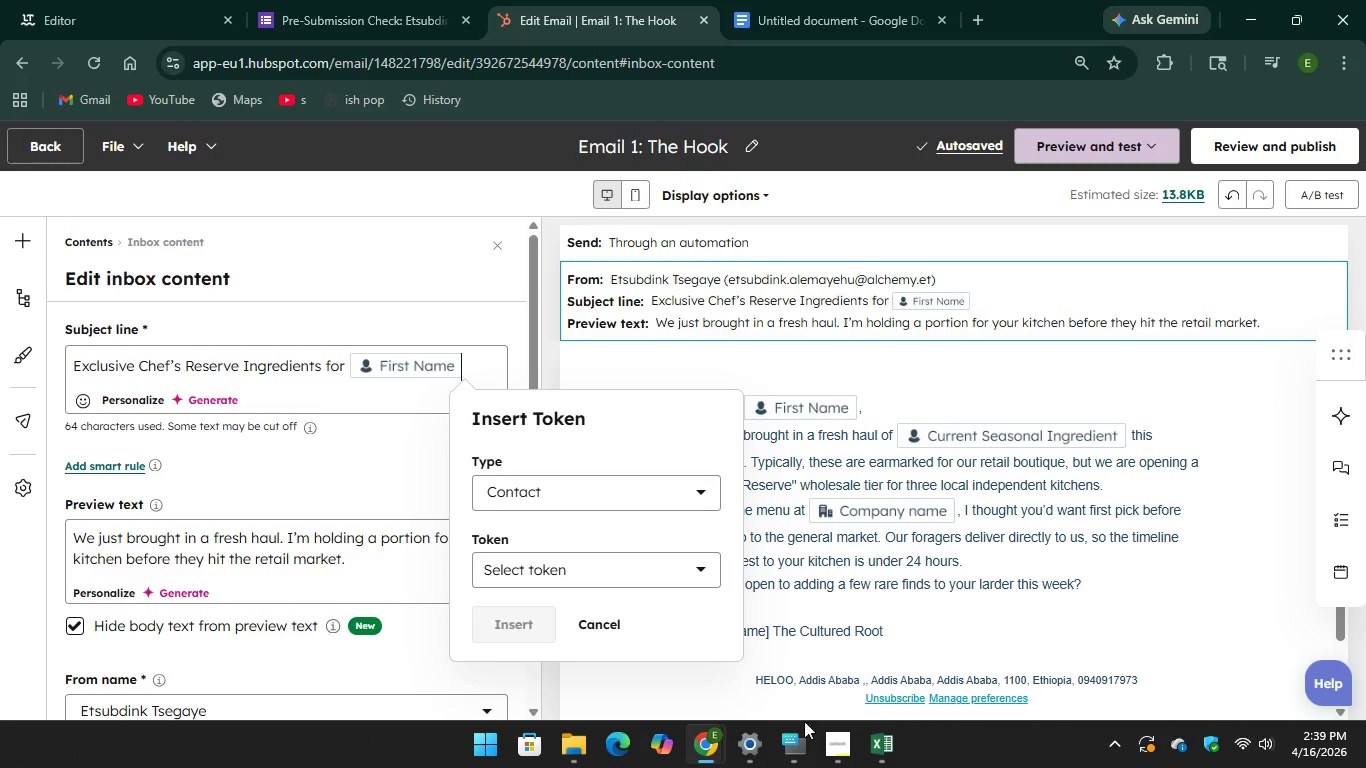 
mouse_move([741, 638])
 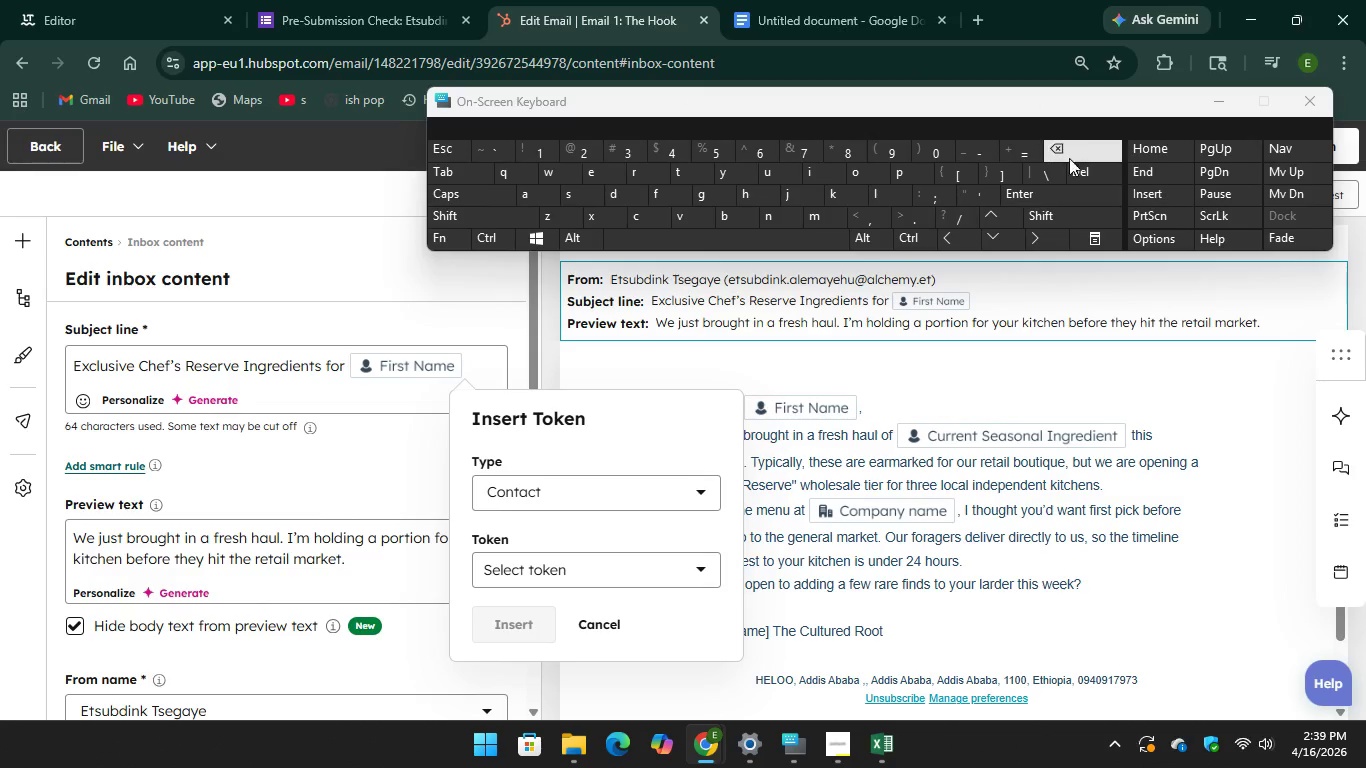 
key(Backspace)
 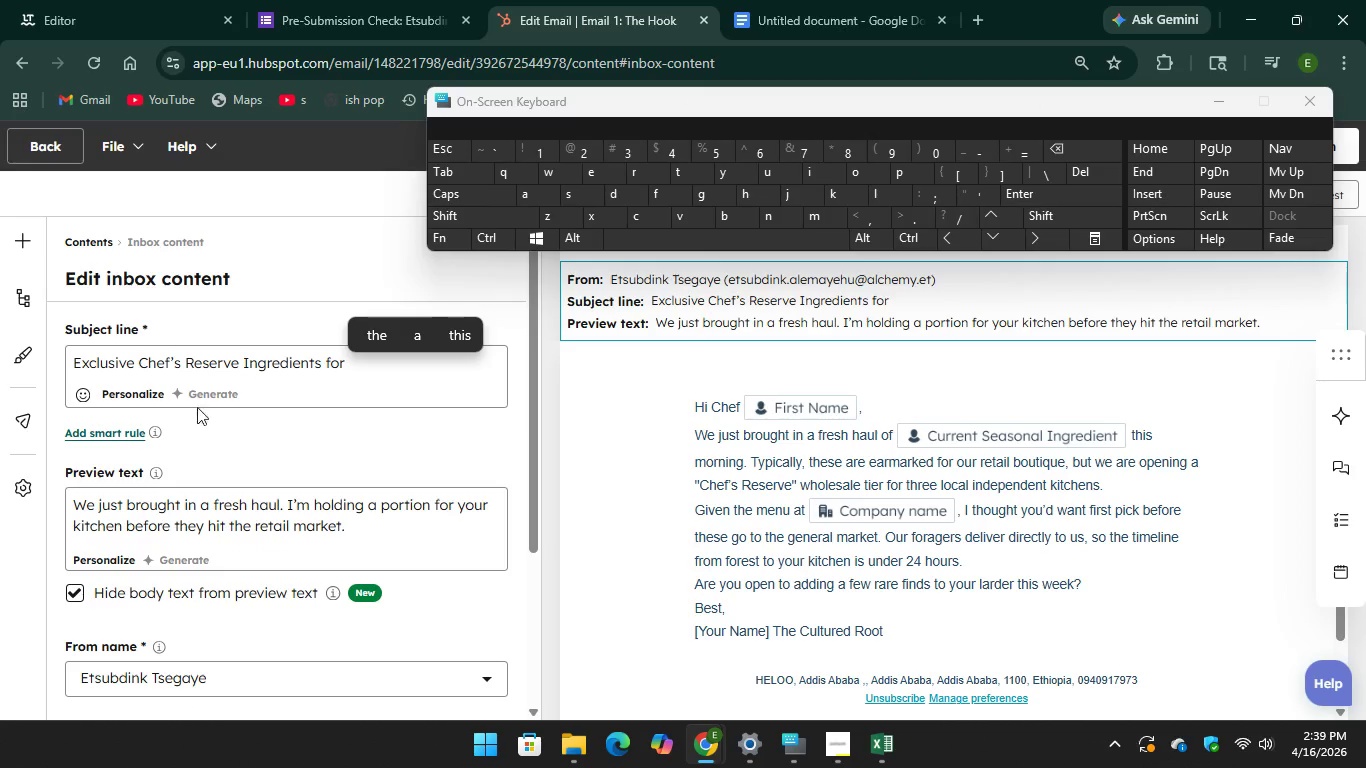 
left_click([138, 397])
 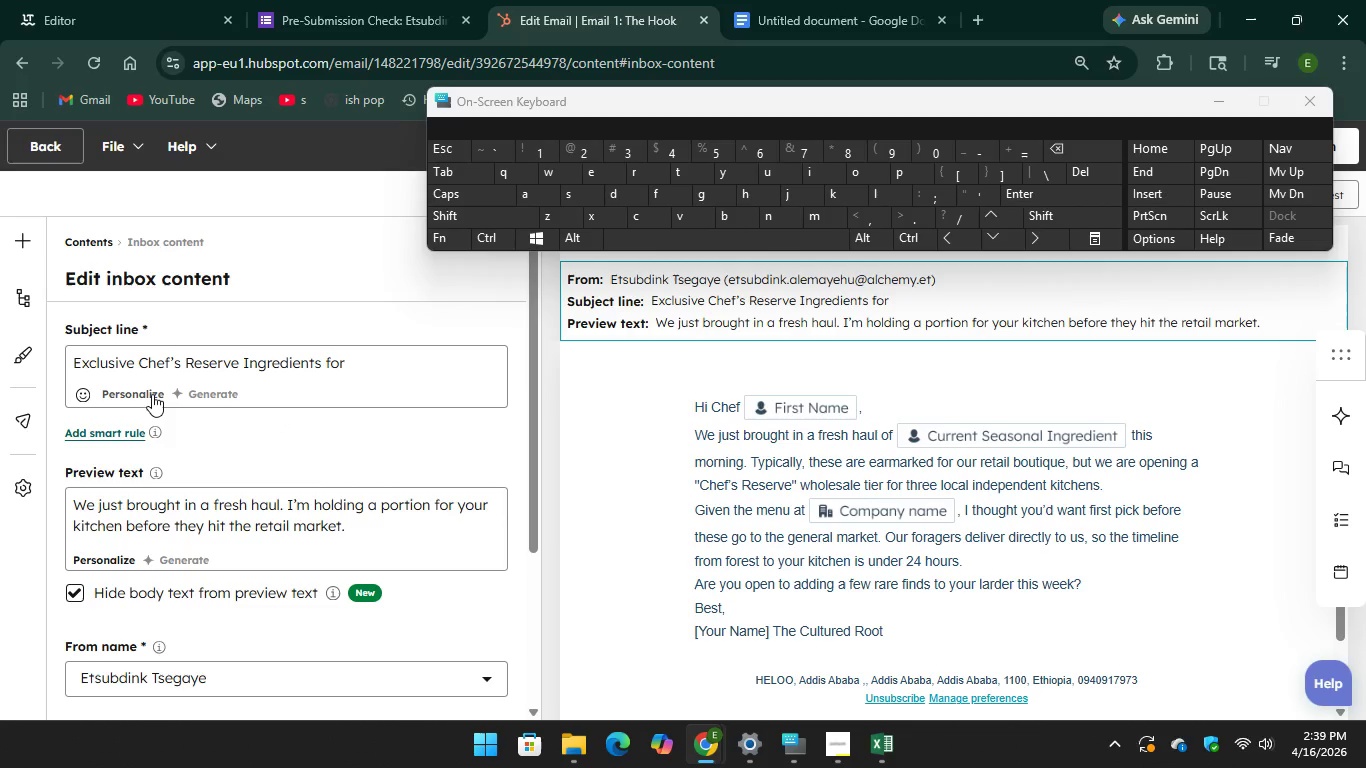 
left_click([152, 394])
 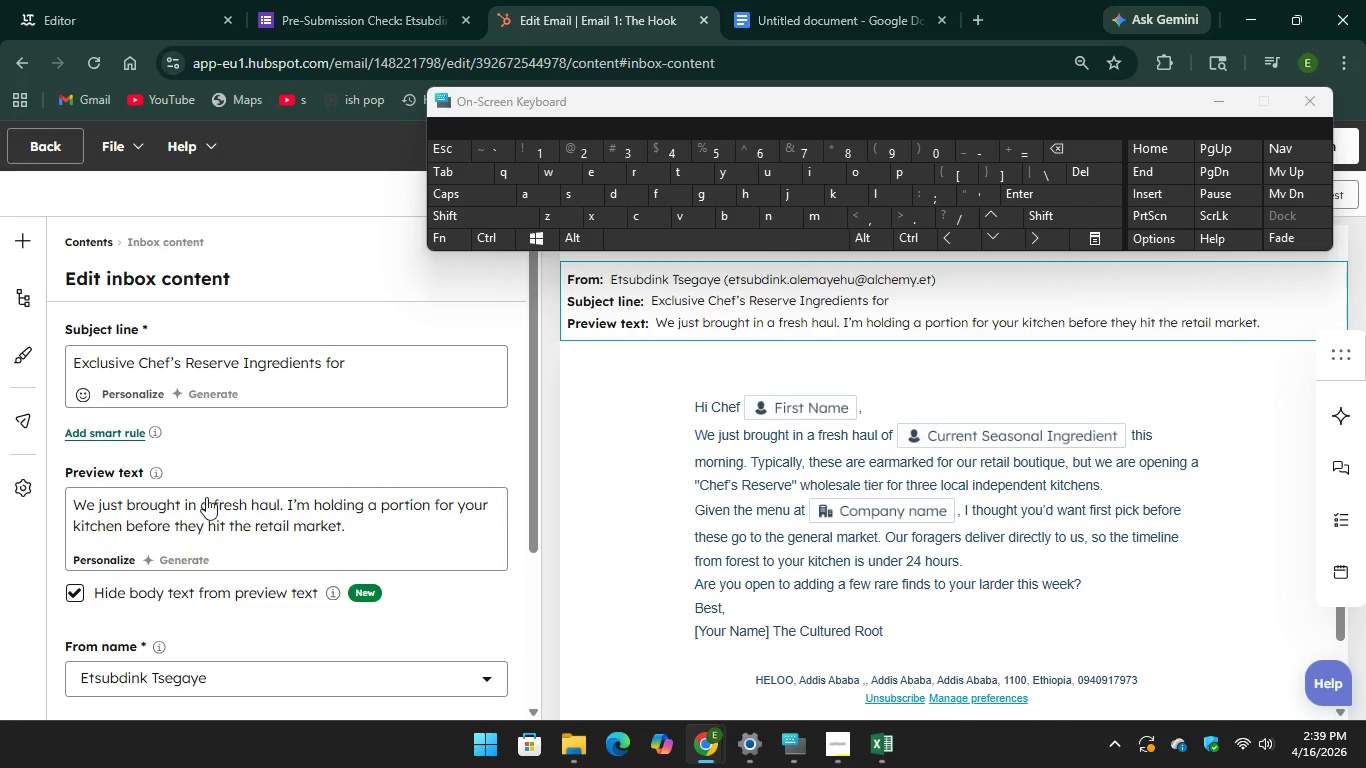 
left_click([207, 497])
 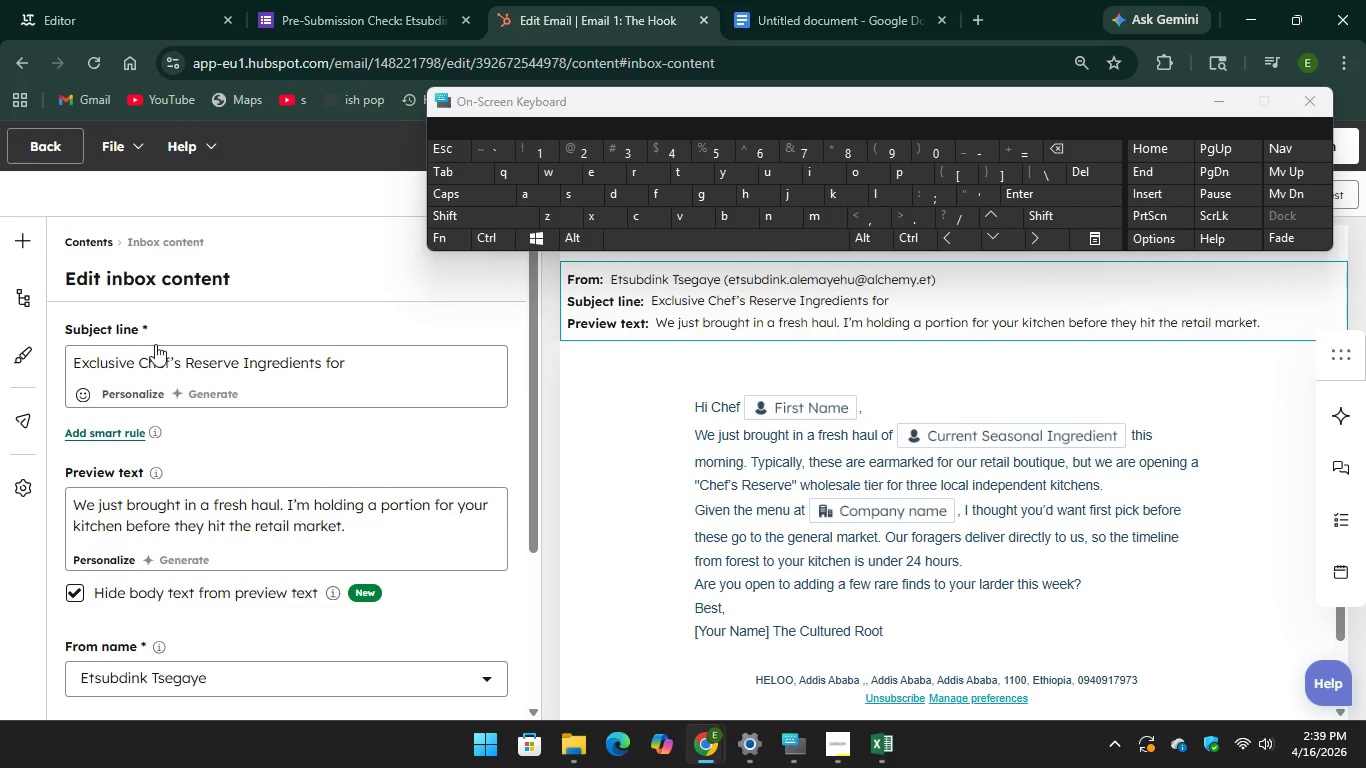 
left_click([156, 344])
 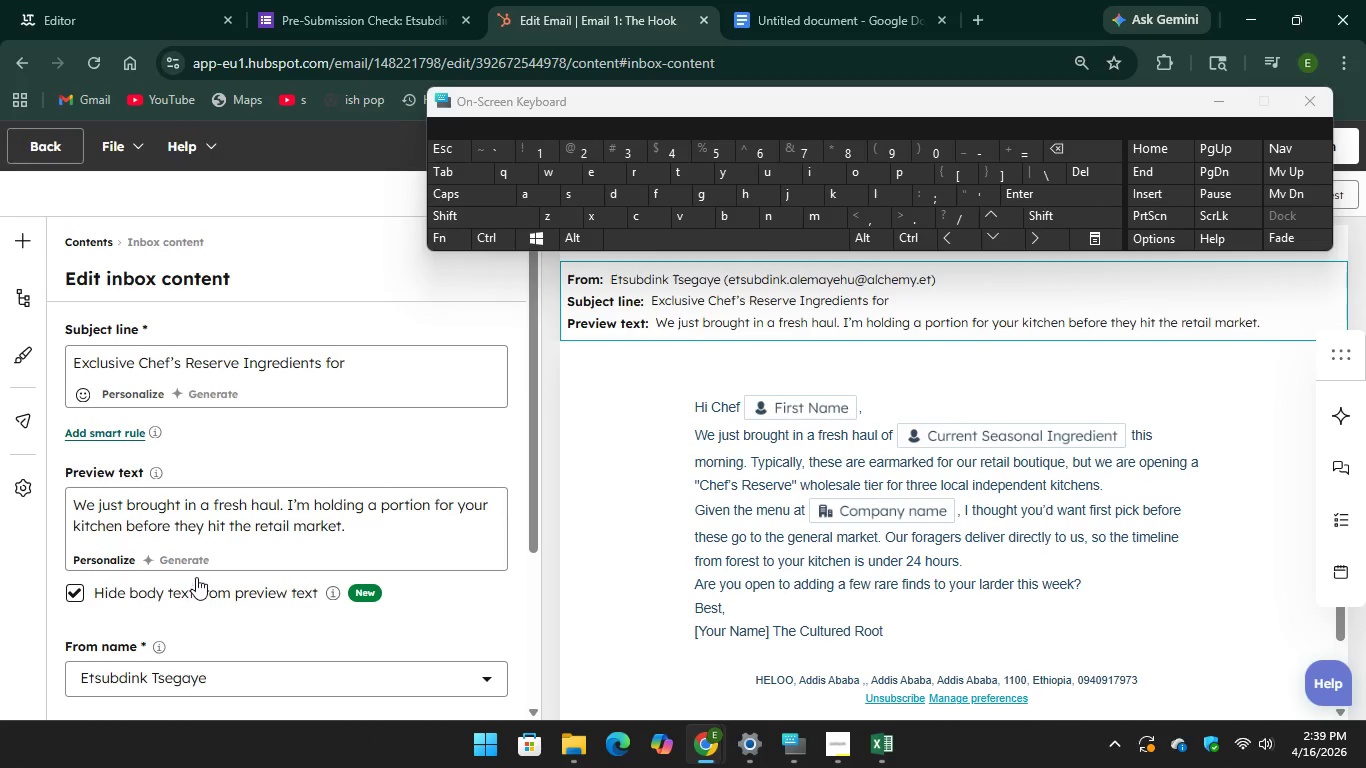 
left_click([197, 577])
 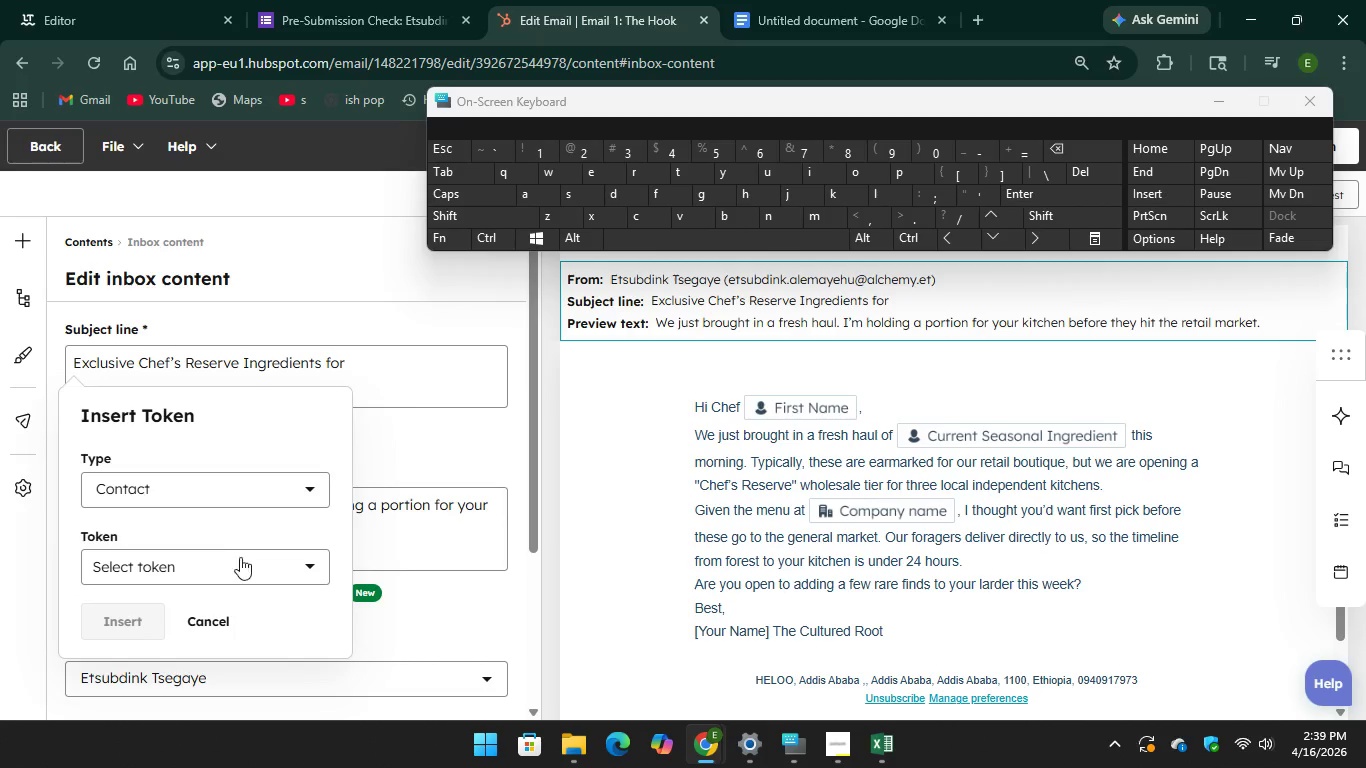 
left_click([256, 574])
 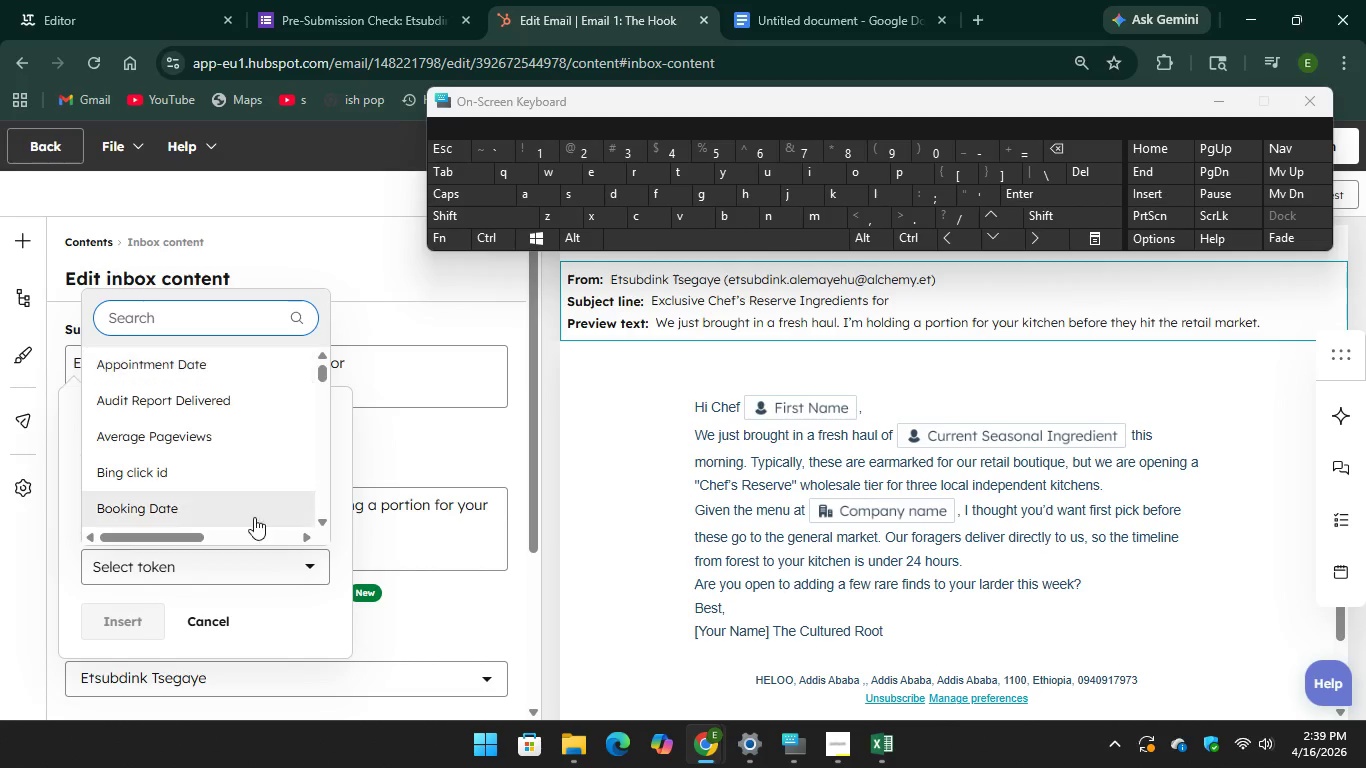 
scroll: coordinate [253, 484], scroll_direction: down, amount: 24.0
 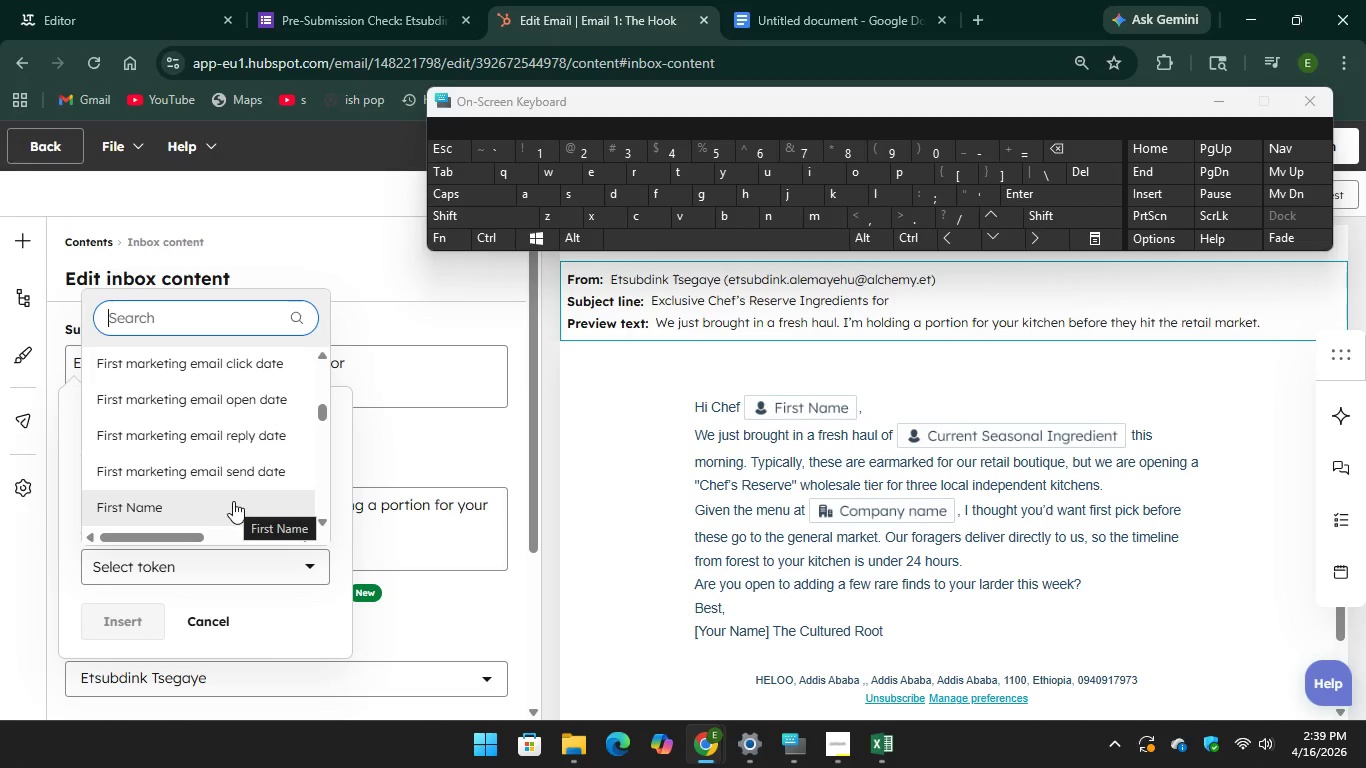 
left_click([223, 507])
 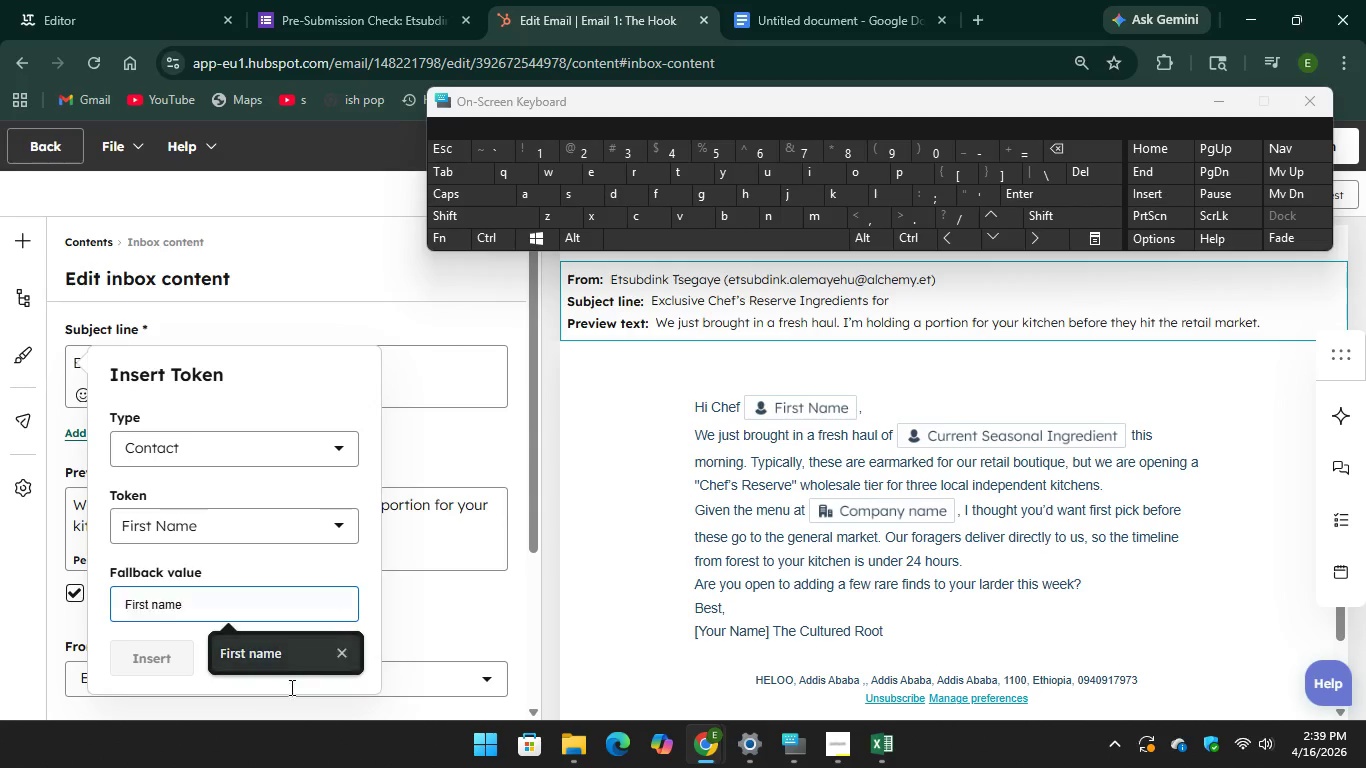 
left_click([294, 651])
 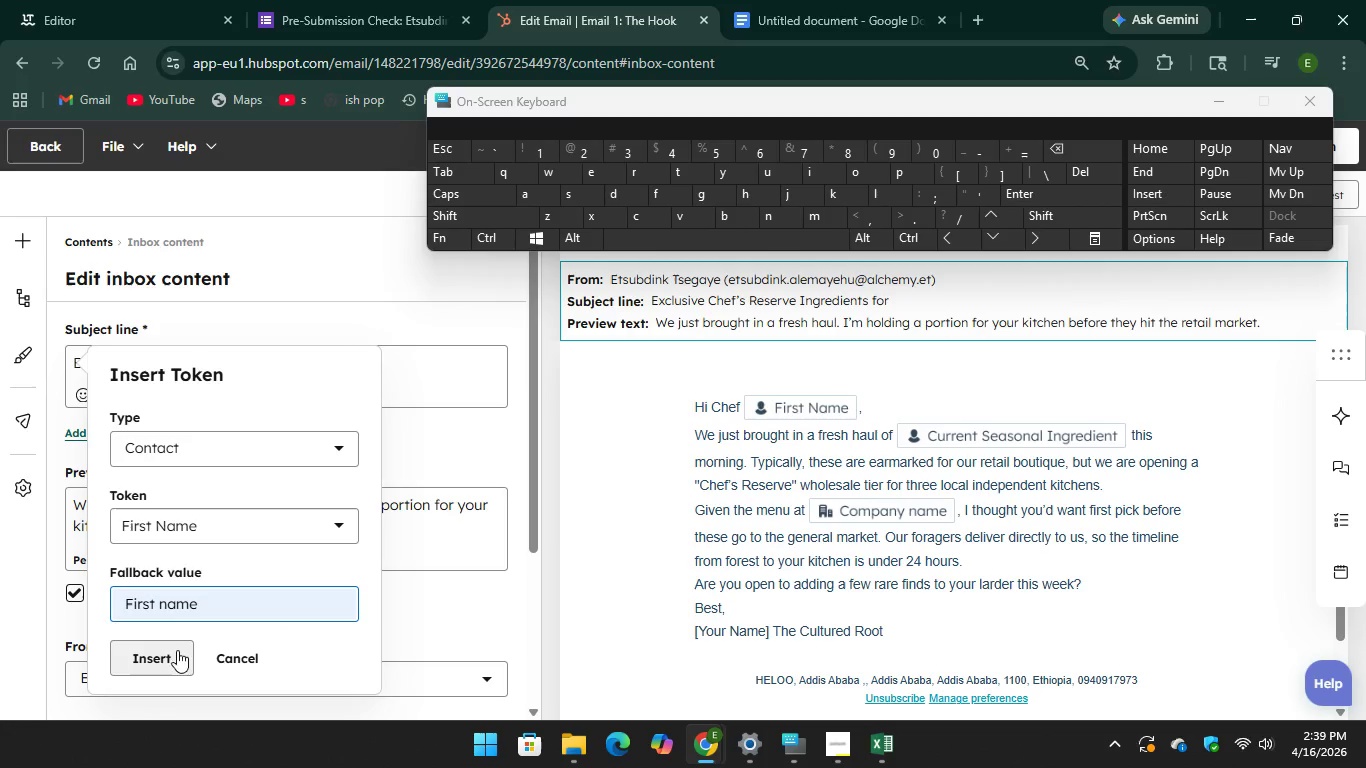 
left_click([174, 653])
 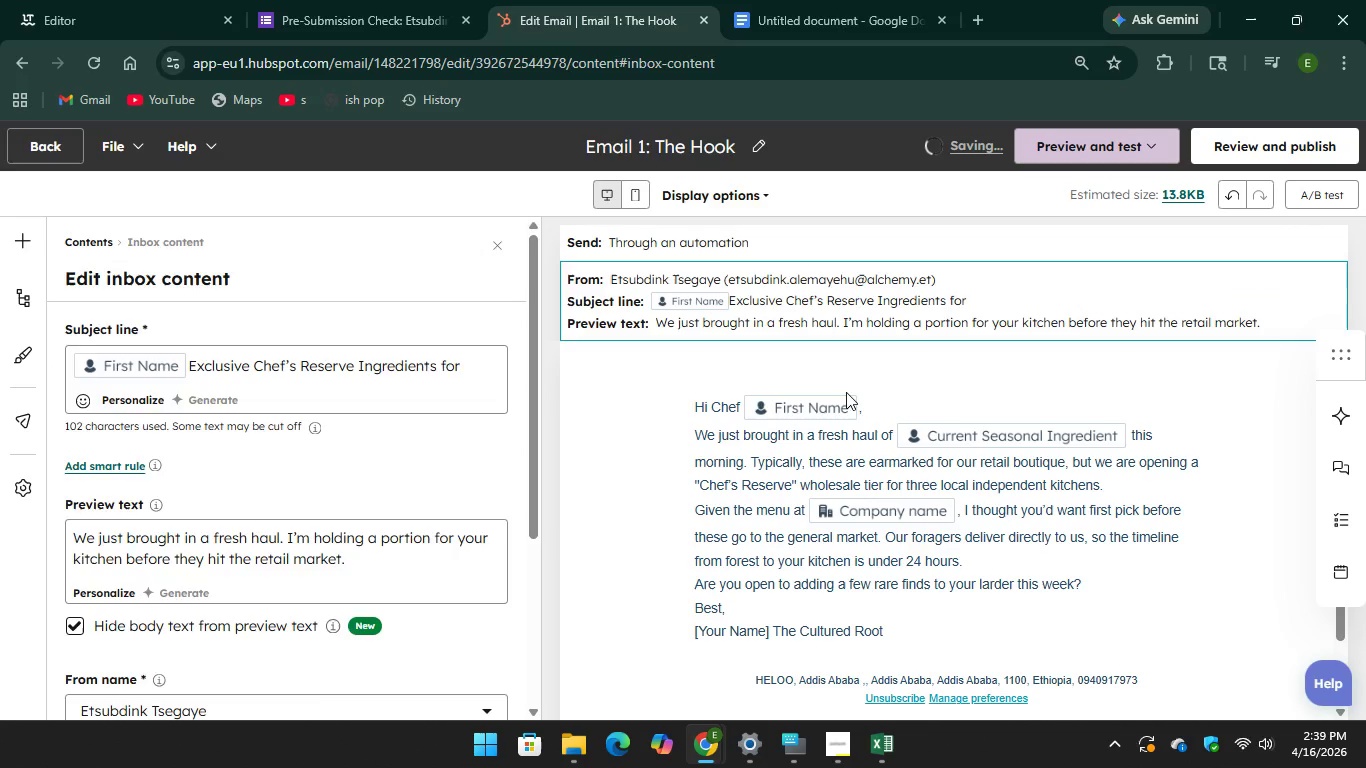 
left_click([780, 422])
 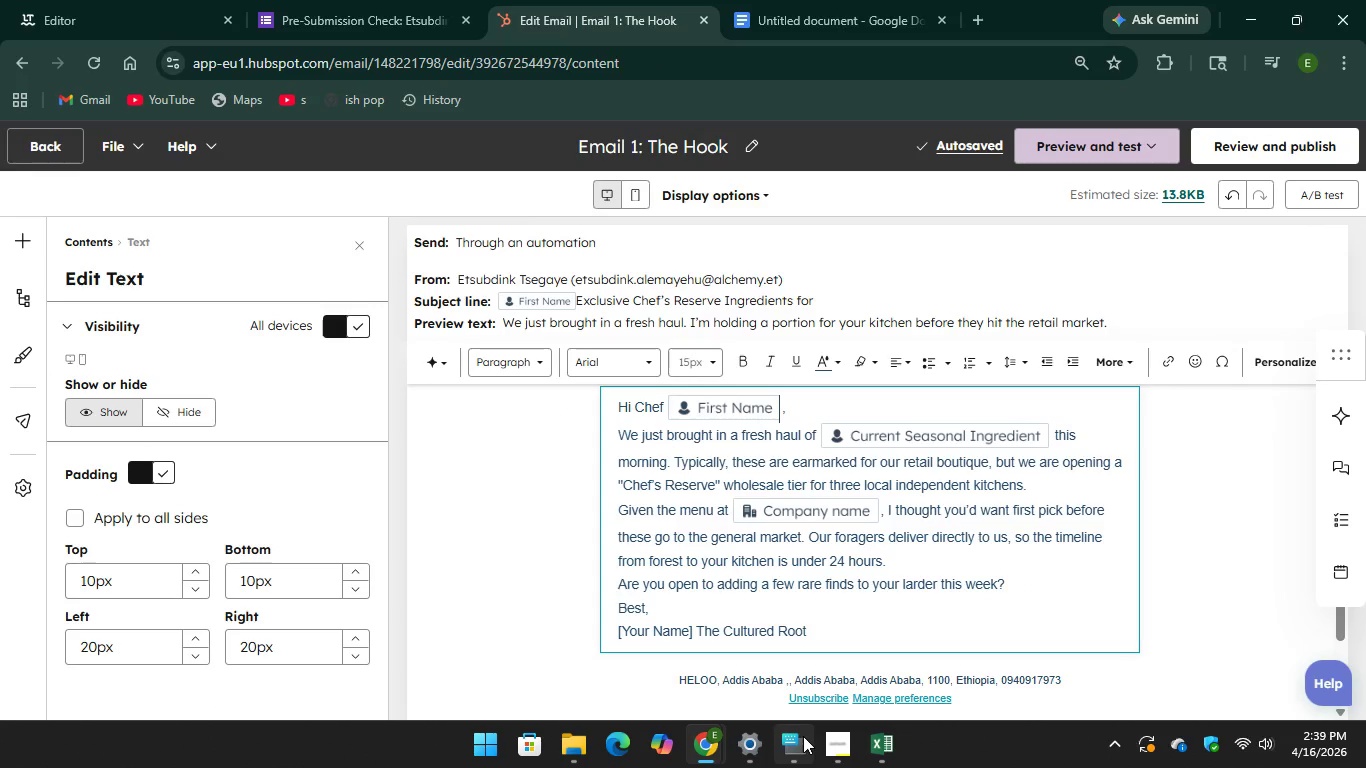 
left_click([793, 738])
 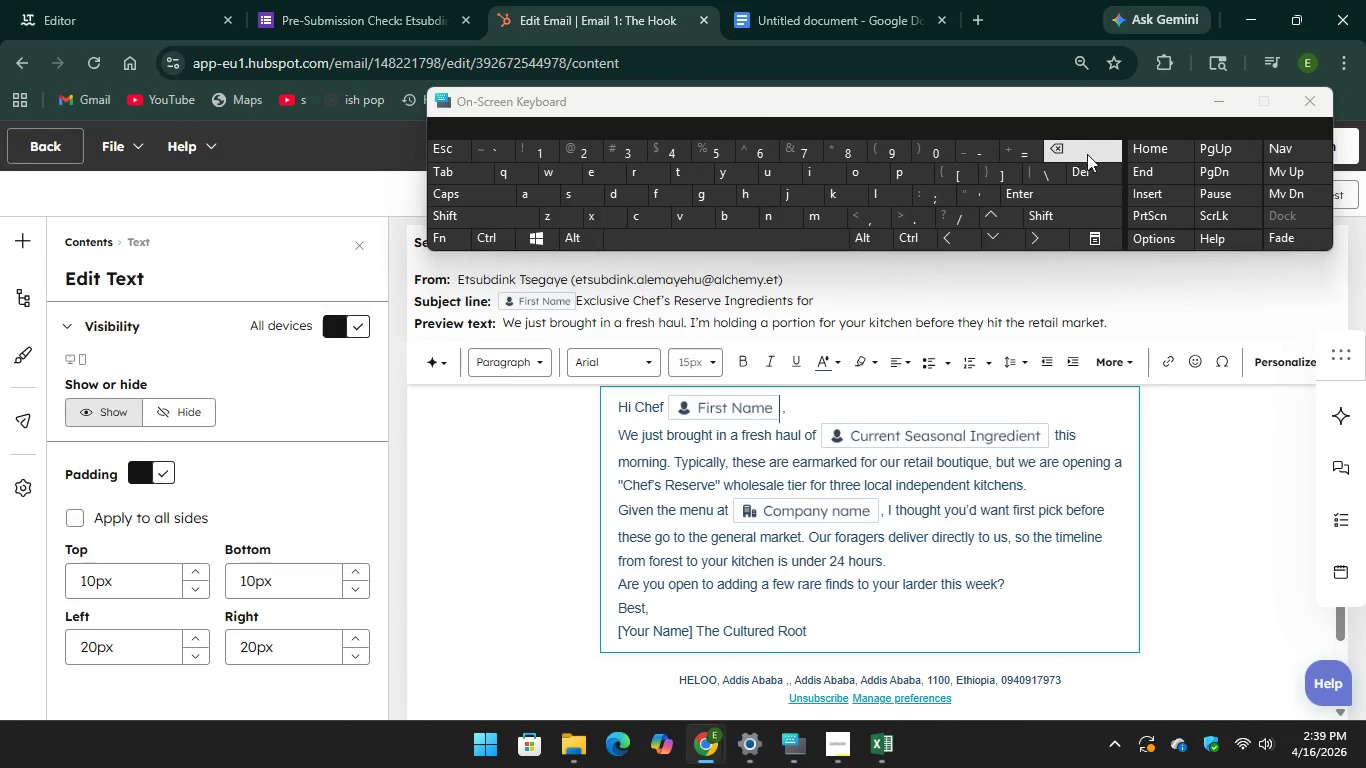 
key(Backspace)
 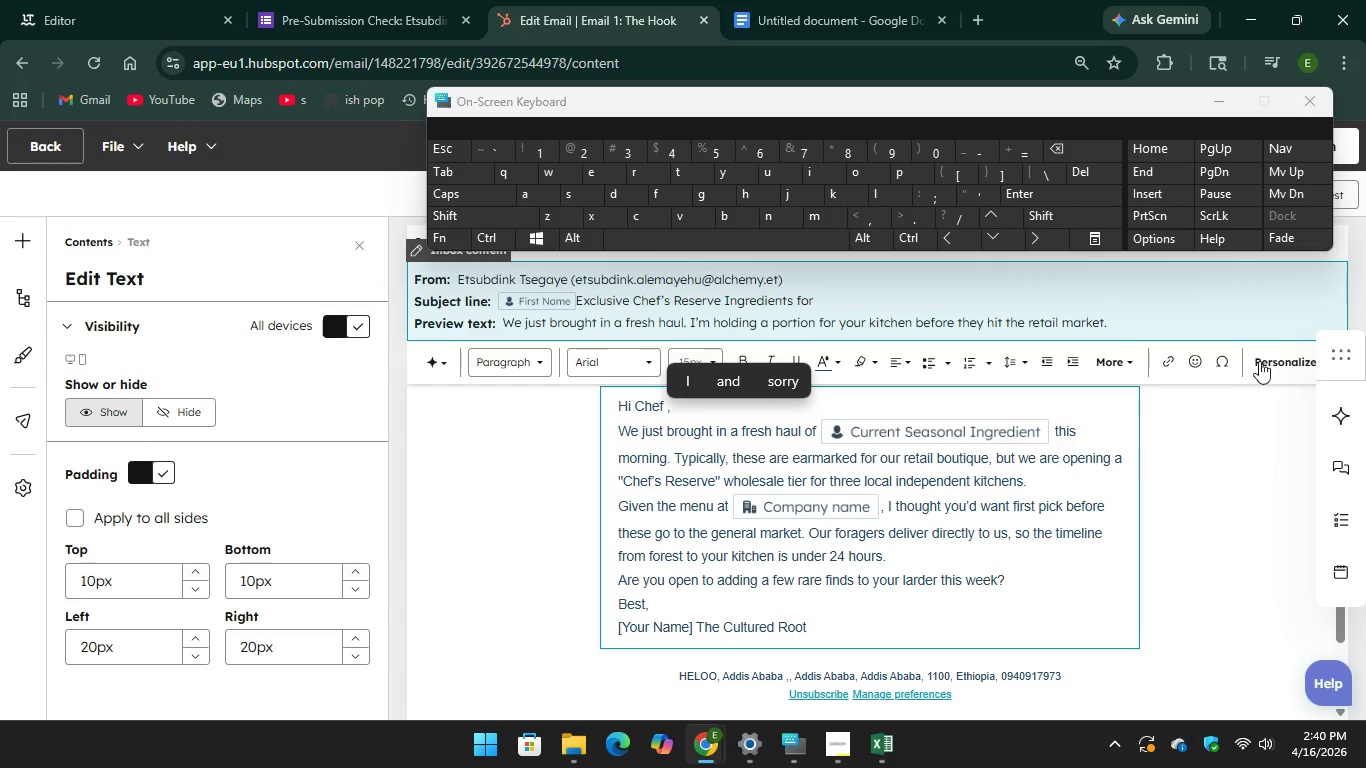 
left_click([1272, 359])
 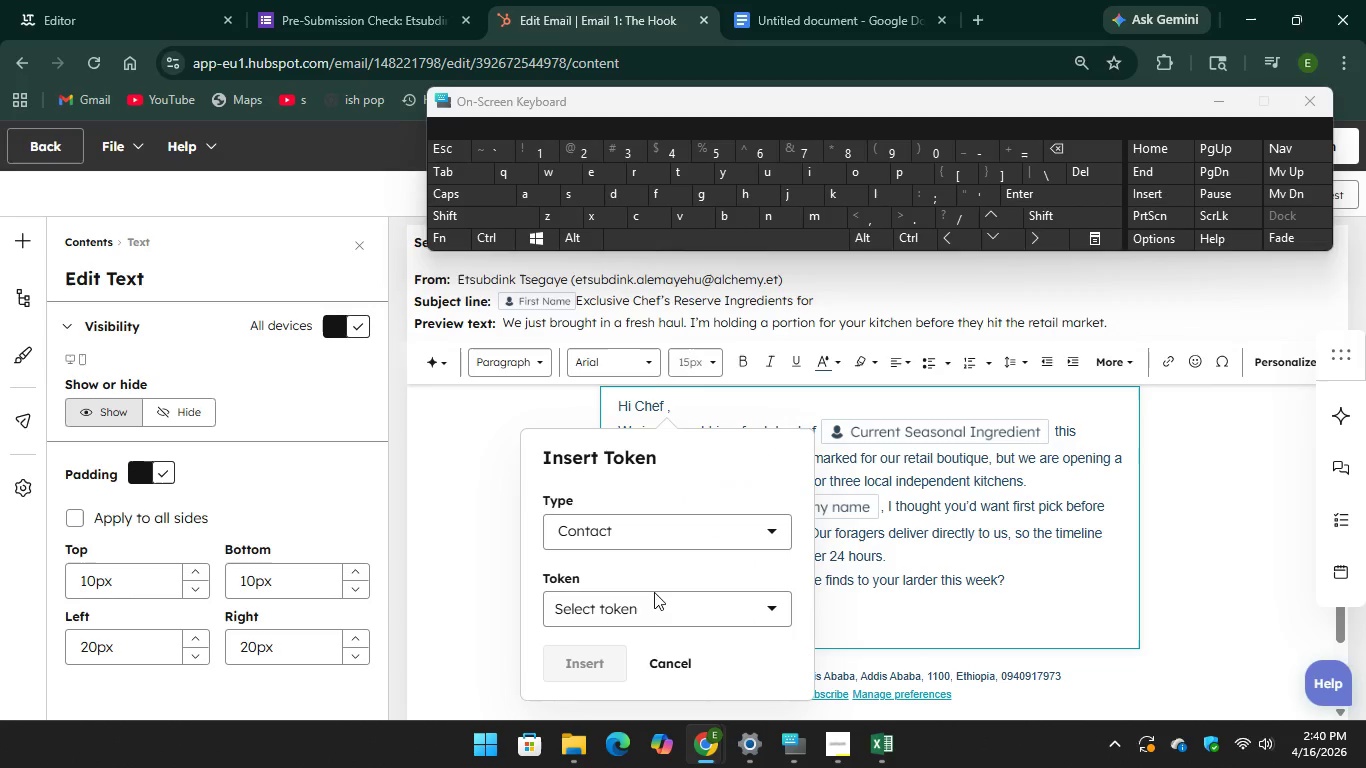 
left_click([649, 604])
 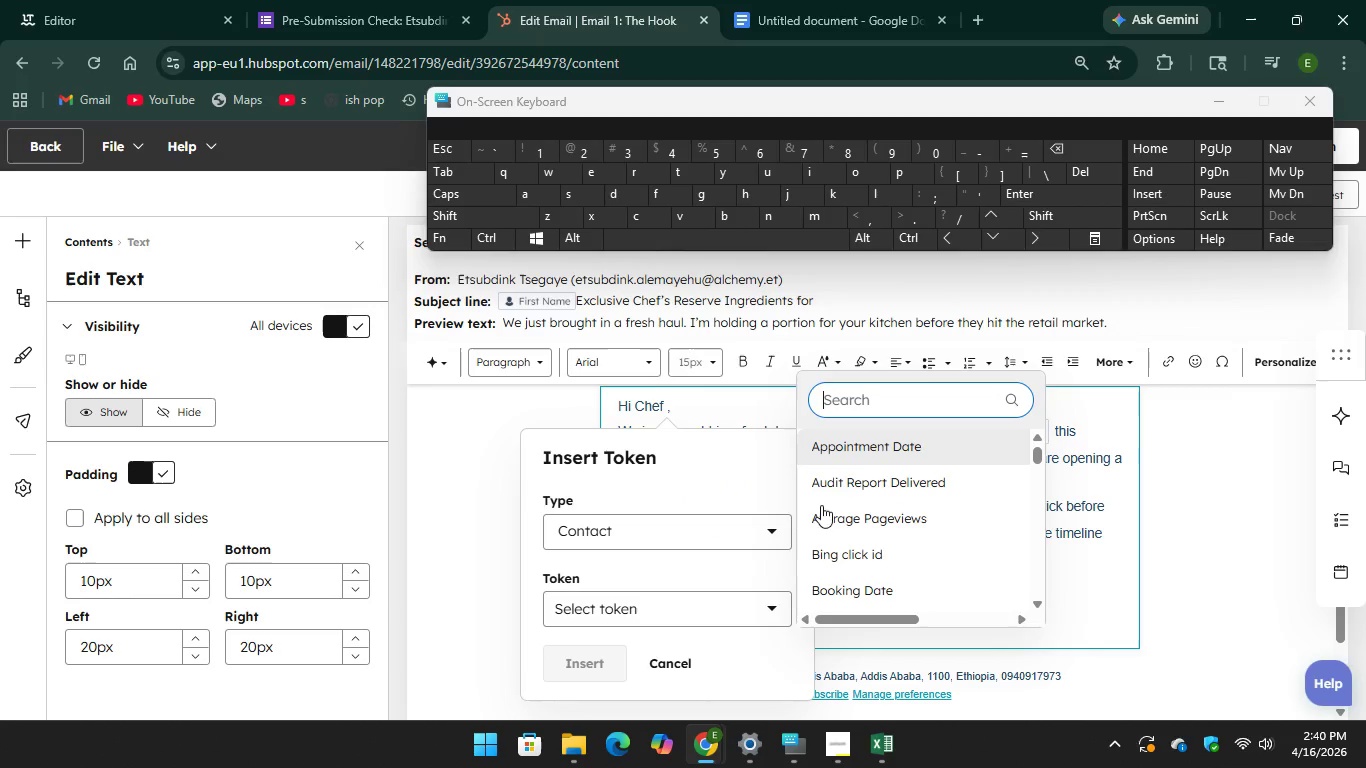 
scroll: coordinate [878, 498], scroll_direction: down, amount: 32.0
 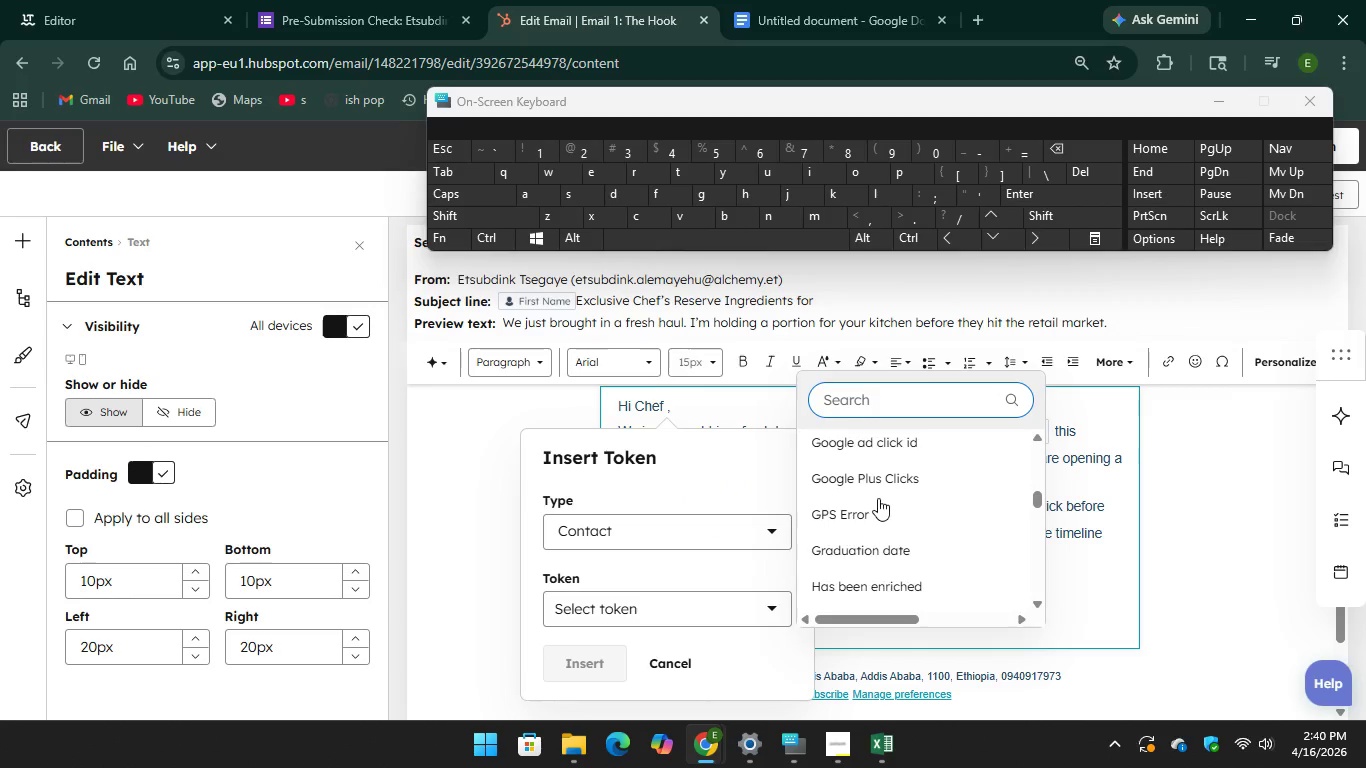 
scroll: coordinate [878, 498], scroll_direction: up, amount: 4.0
 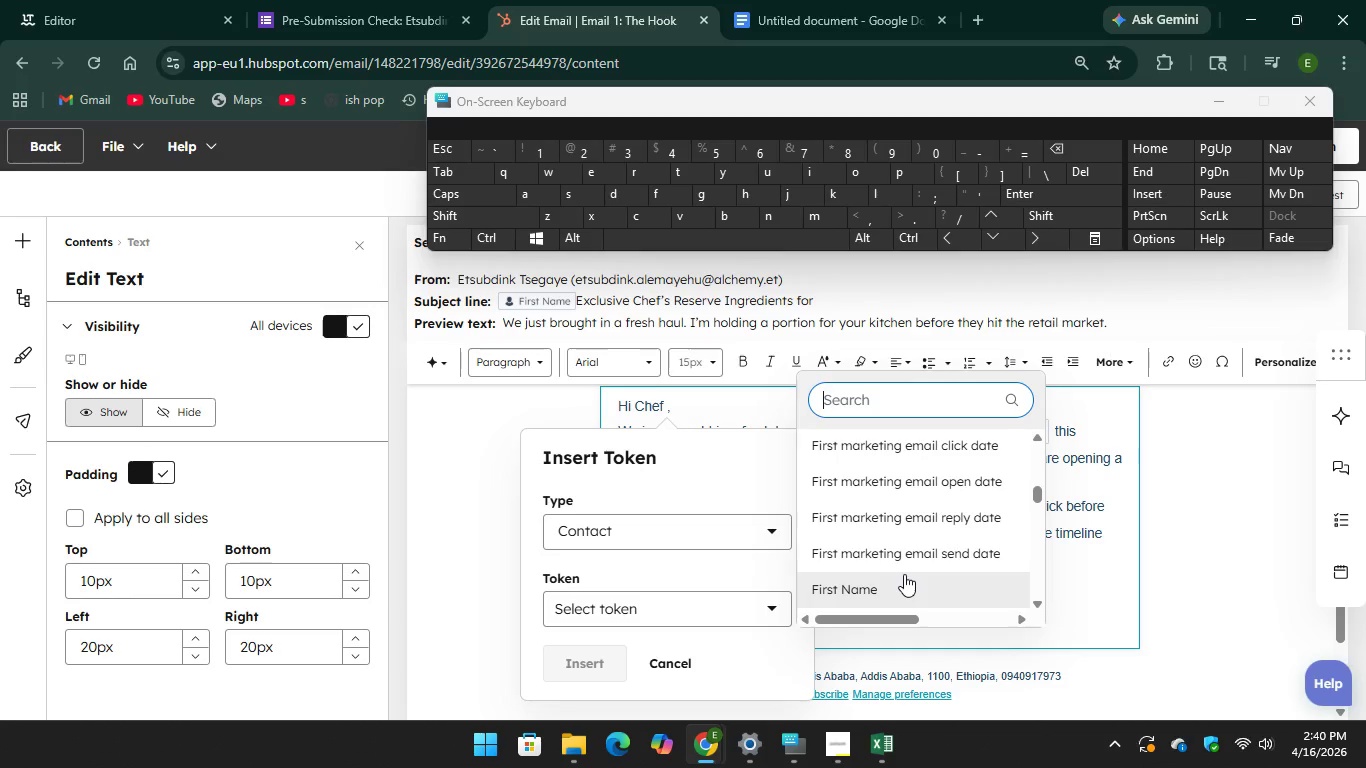 
left_click([903, 574])
 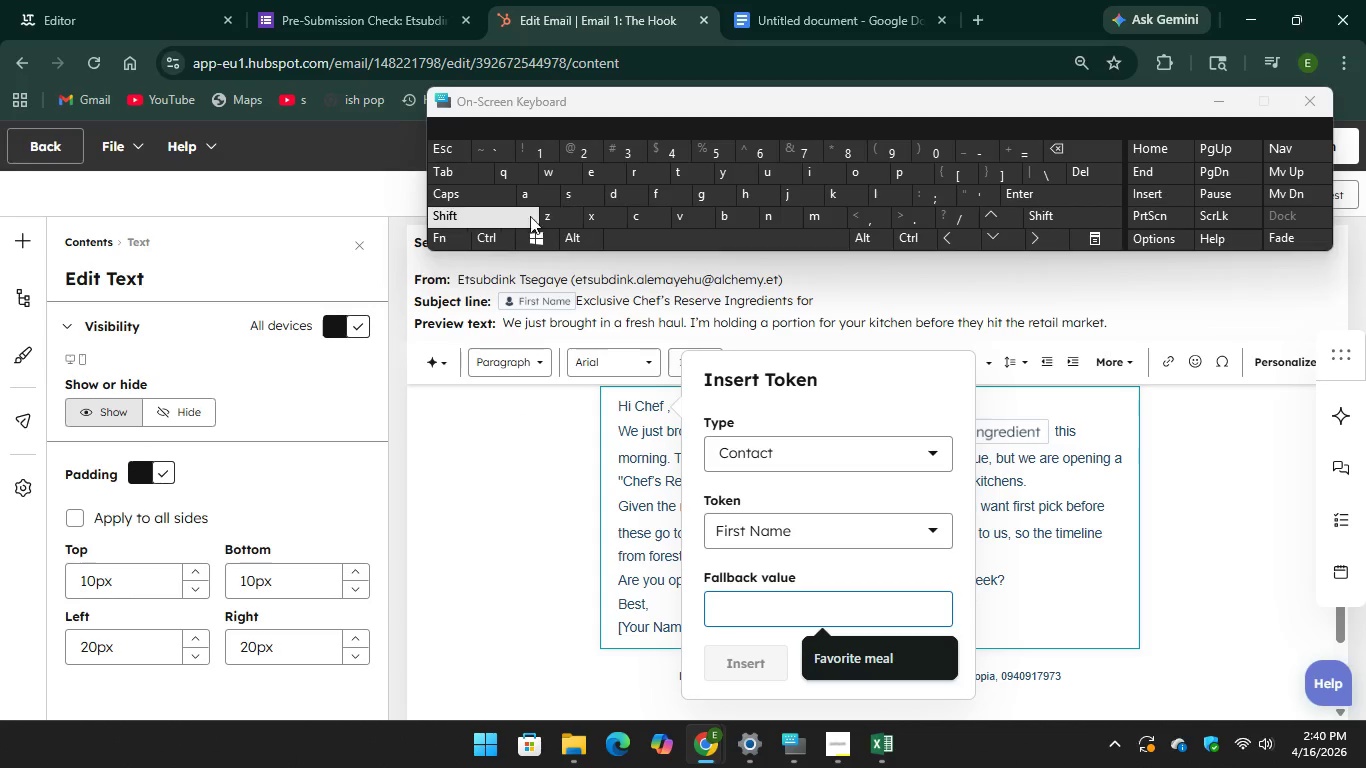 
type(First n)
 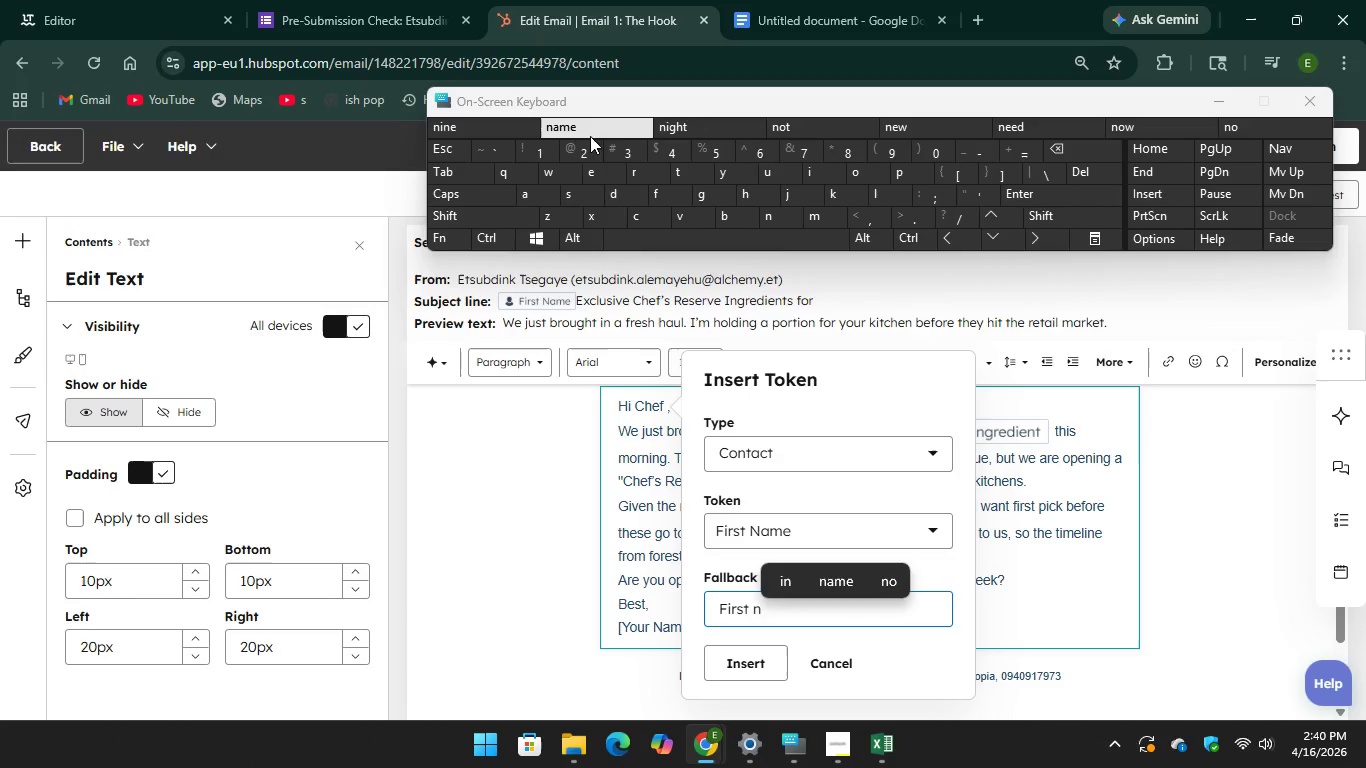 
key(Unknown)
 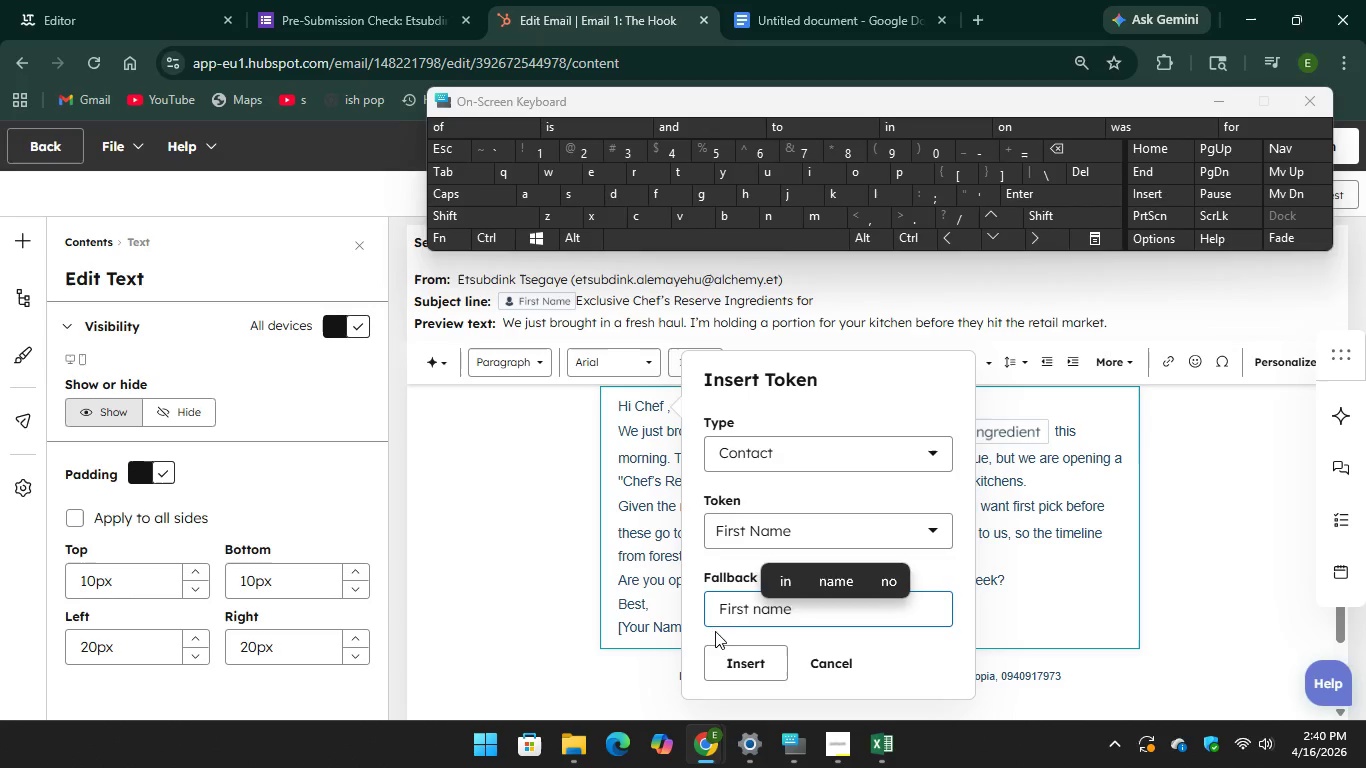 
key(Unknown)
 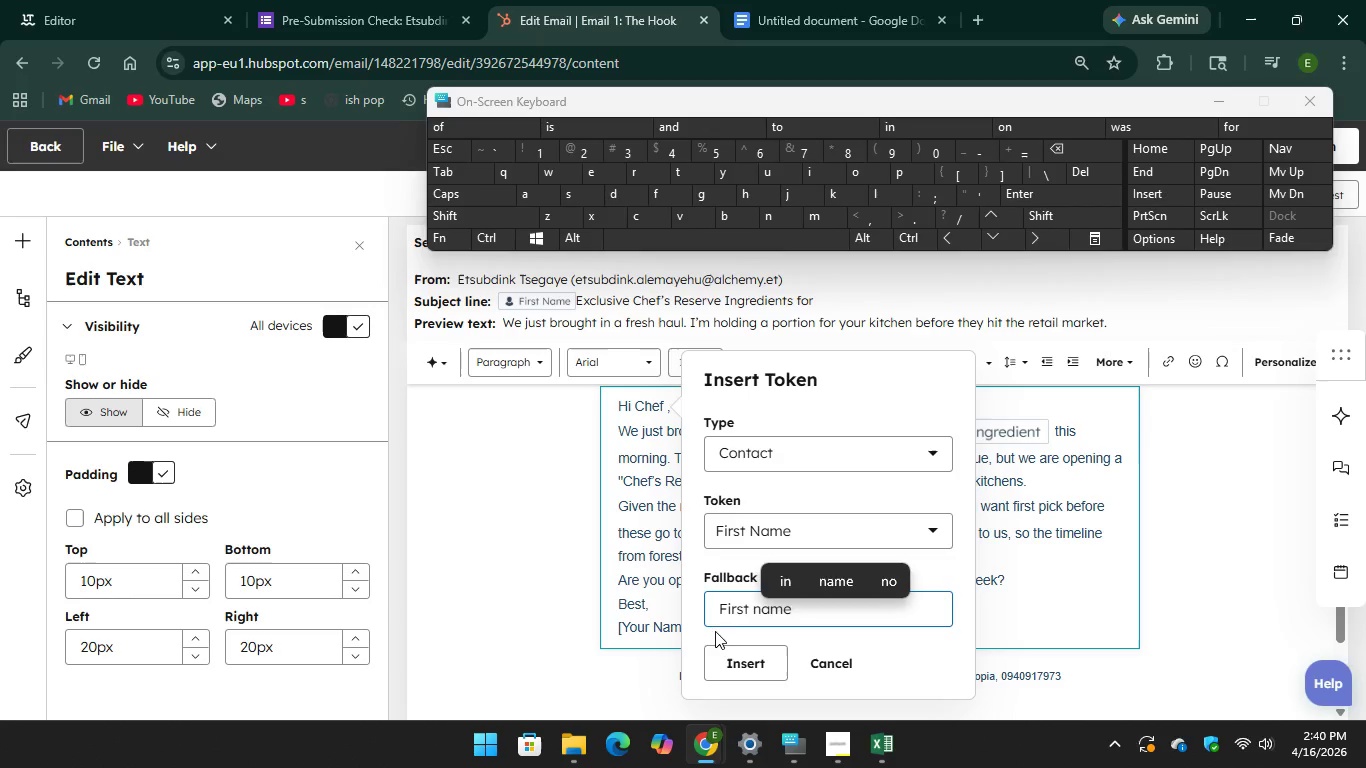 
key(Unknown)
 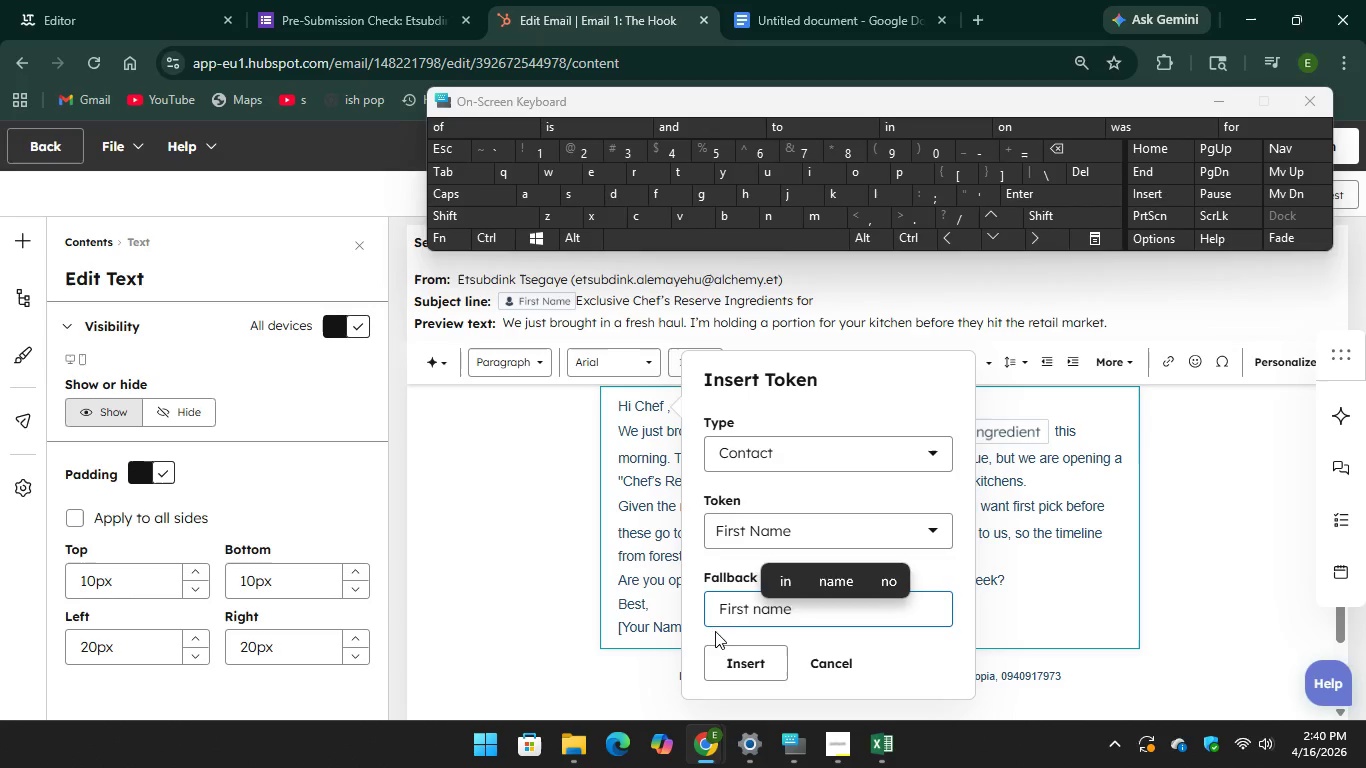 
key(Unknown)
 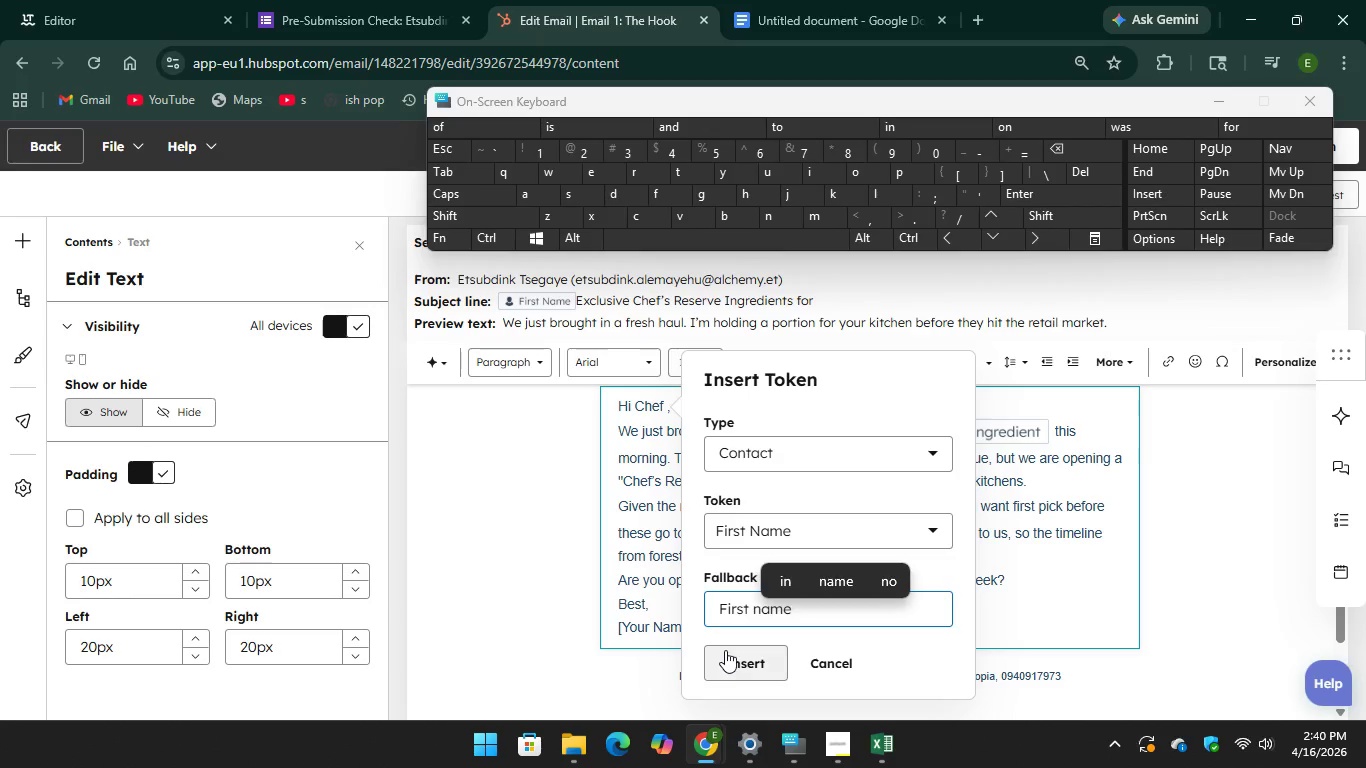 
left_click([736, 656])
 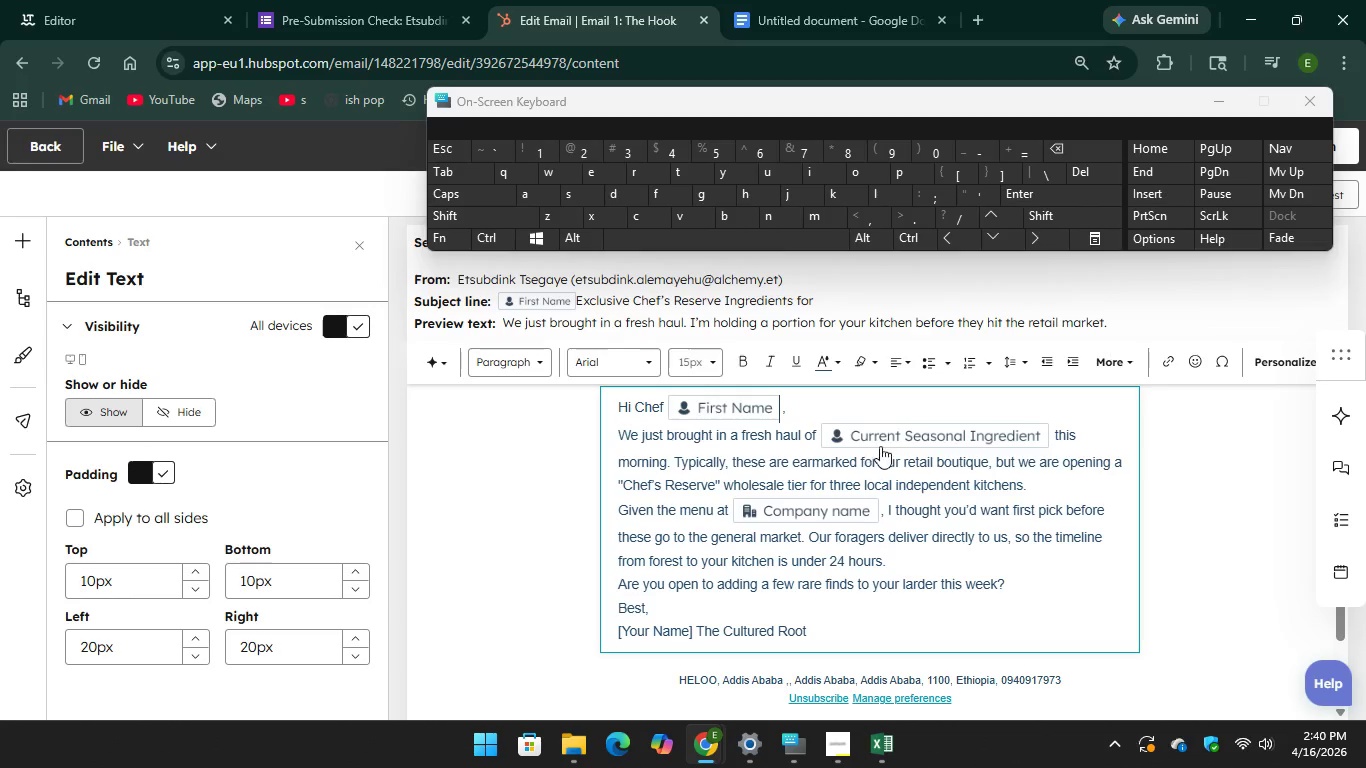 
wait(6.3)
 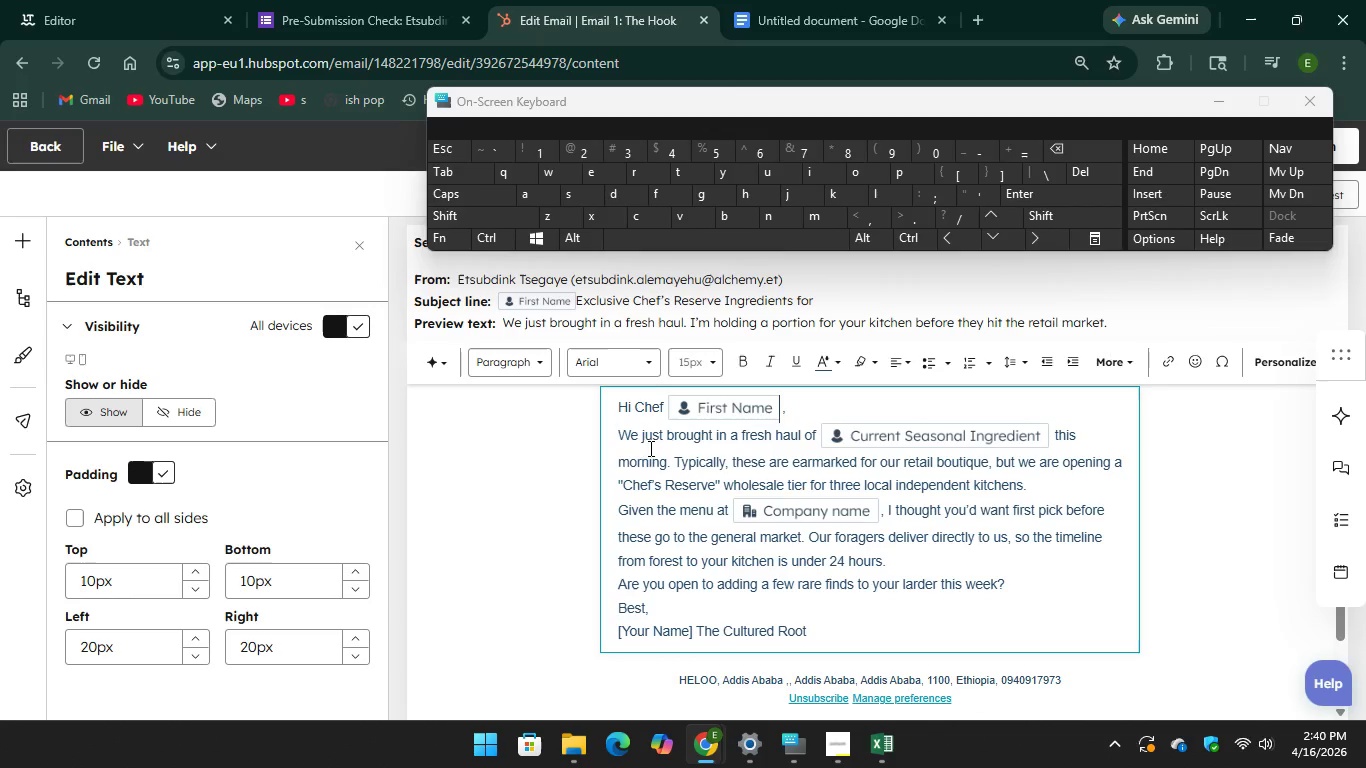 
left_click([1051, 436])
 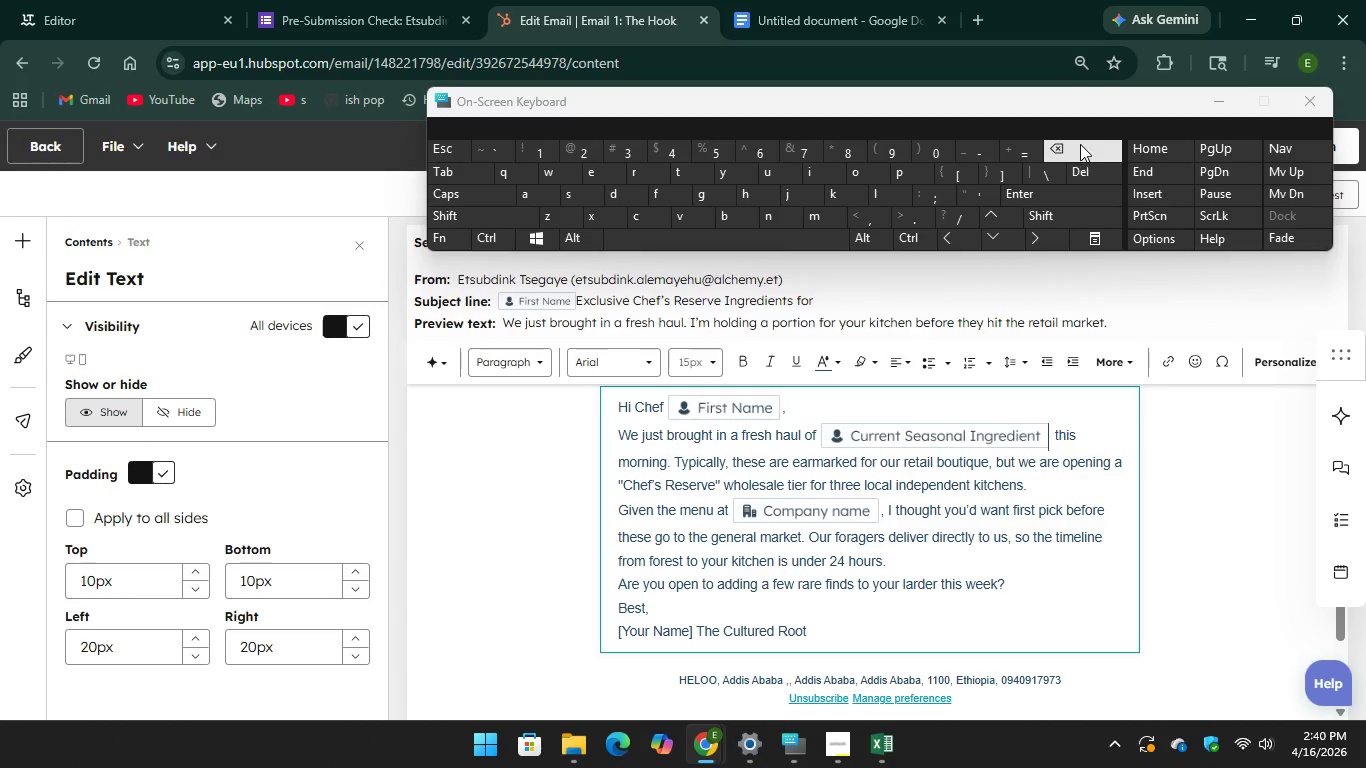 
key(Backspace)
 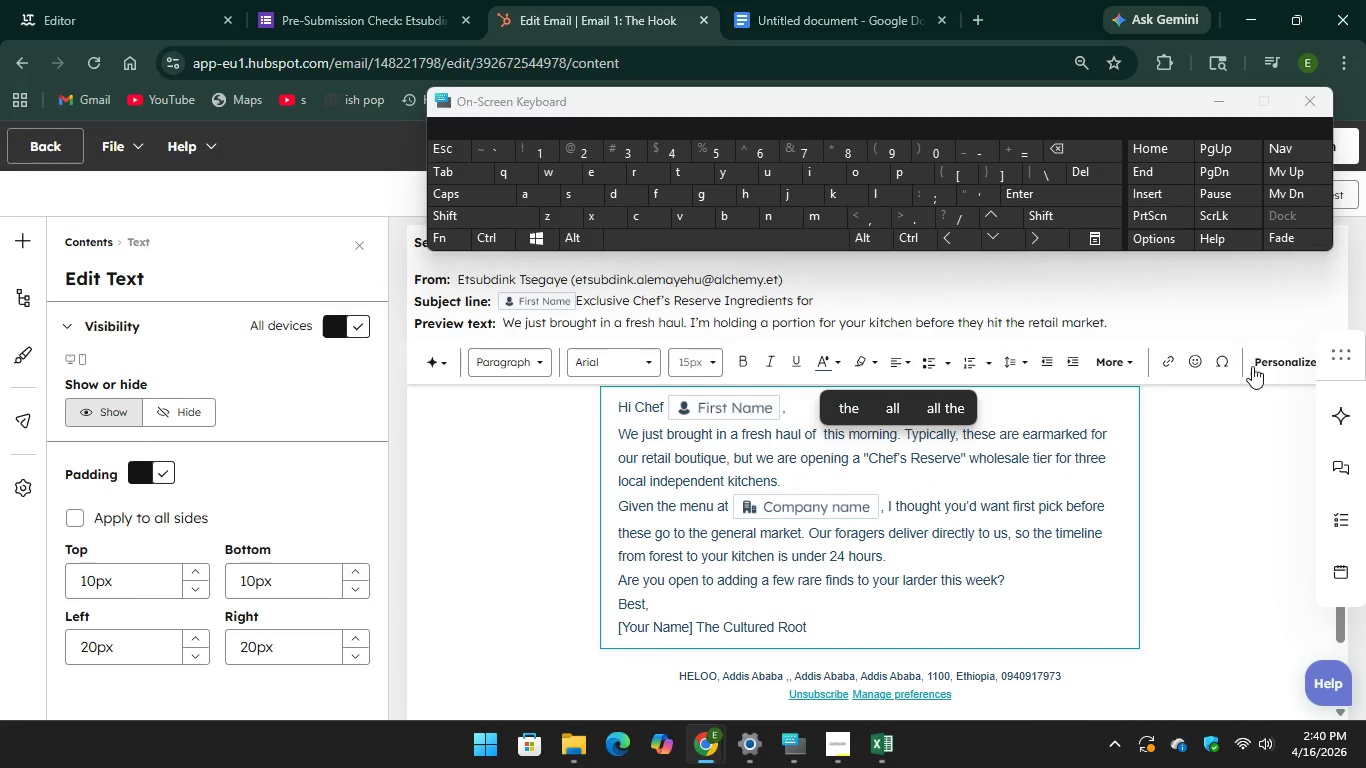 
left_click([1271, 355])
 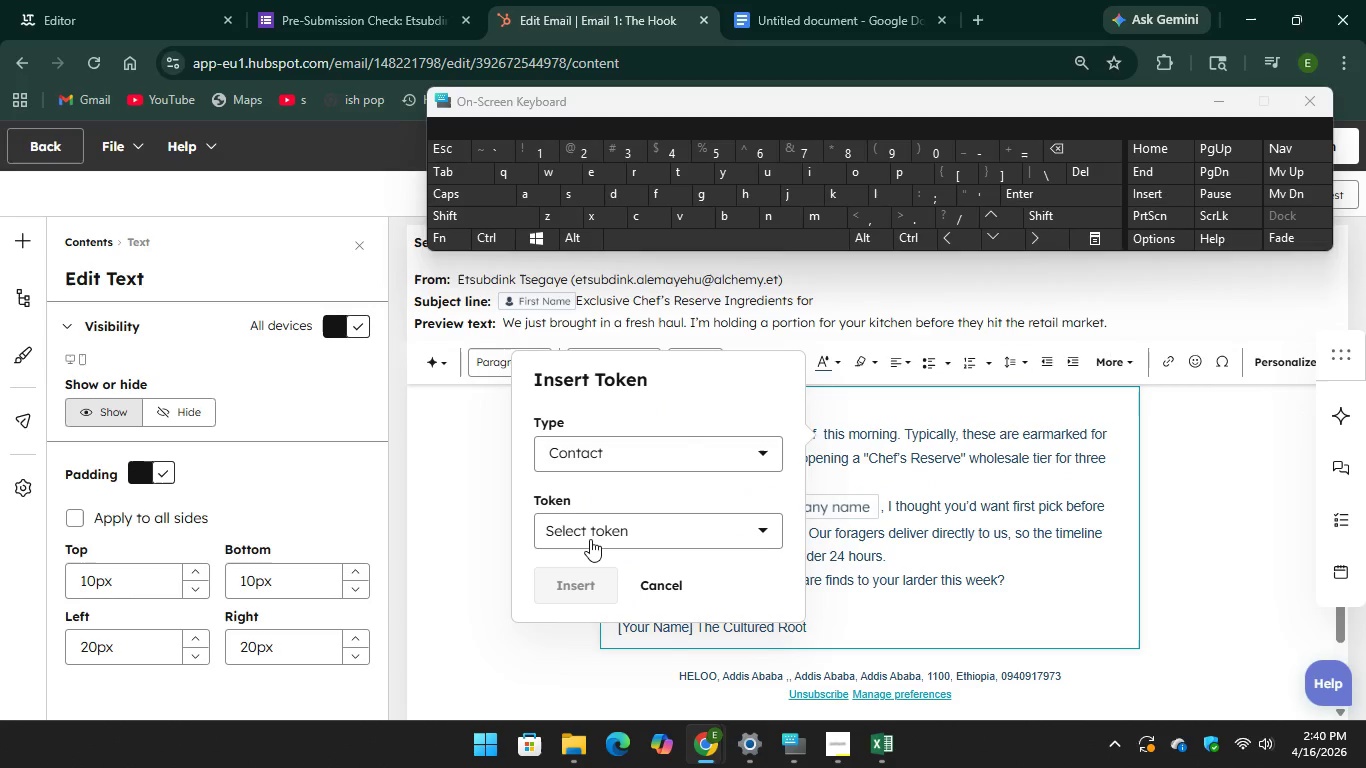 
left_click([593, 535])
 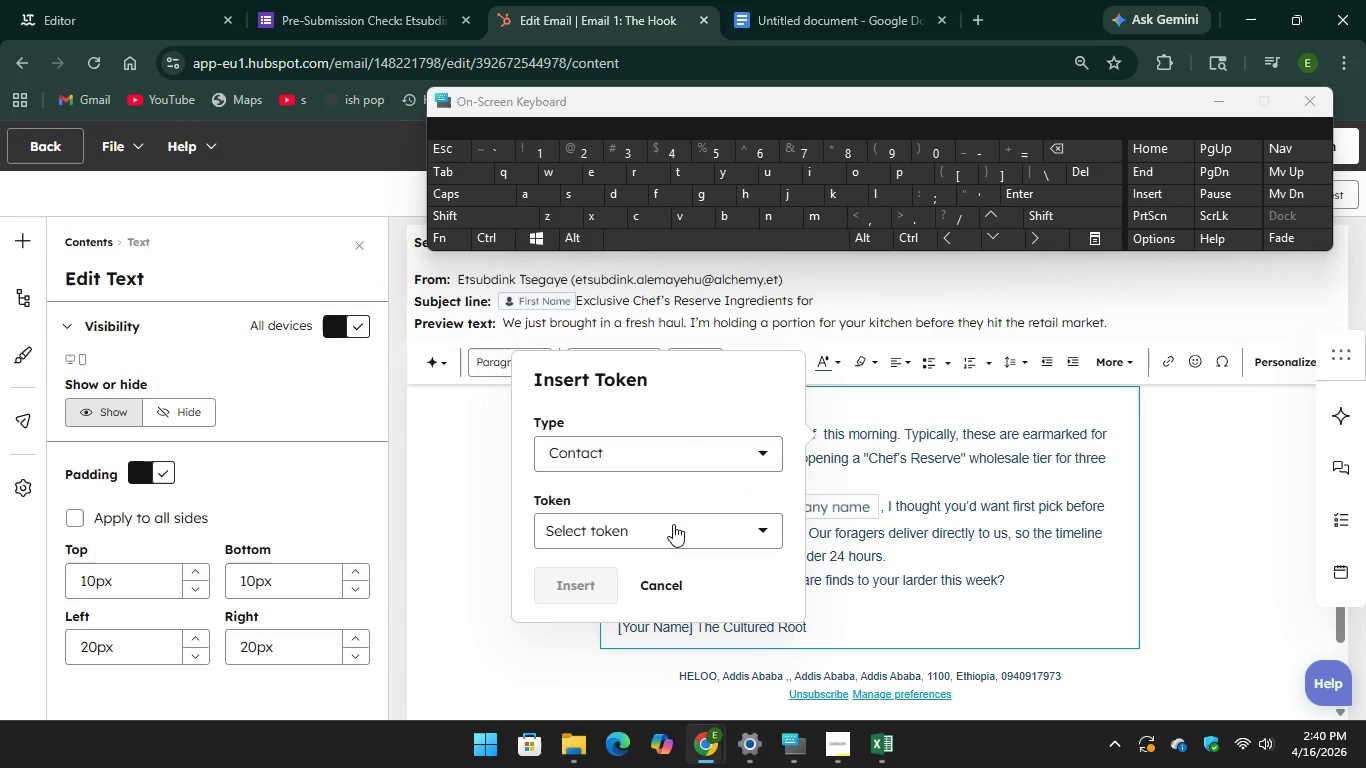 
left_click([673, 524])
 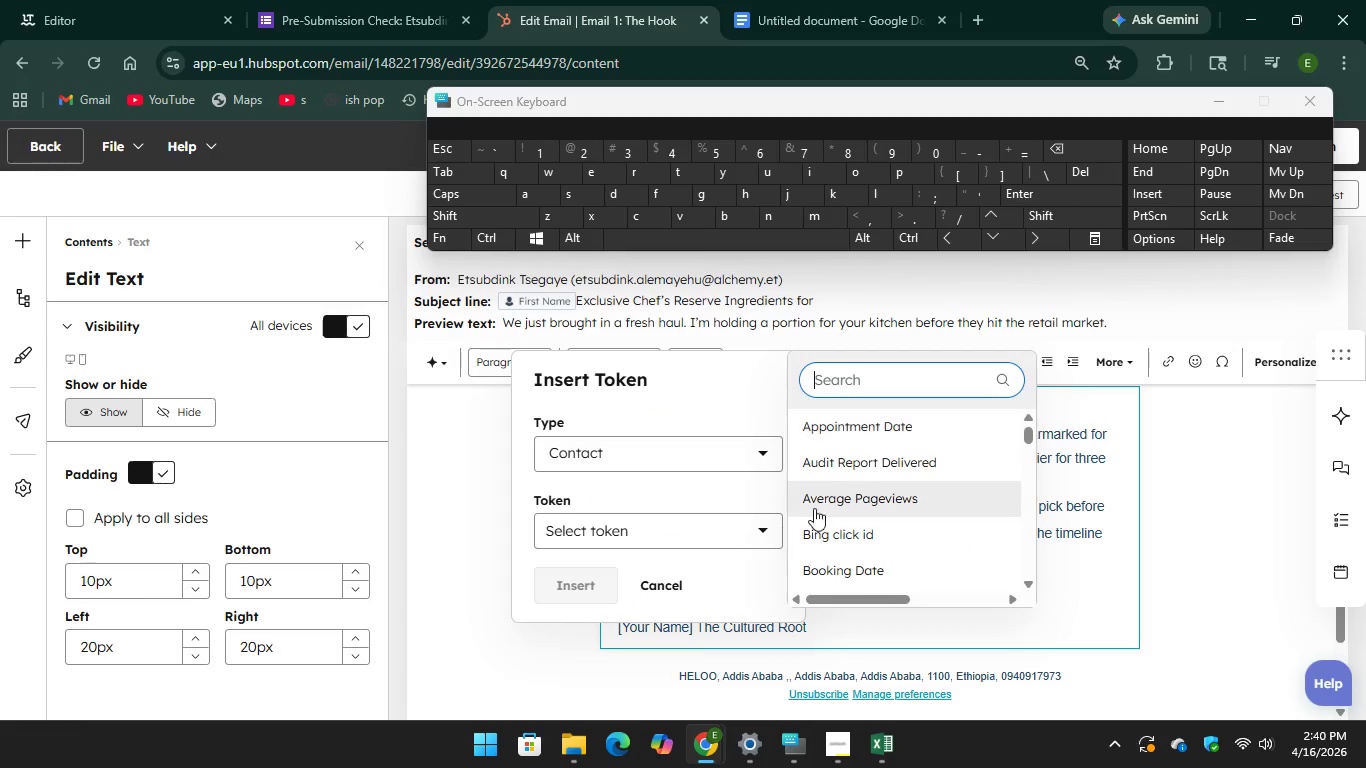 
scroll: coordinate [840, 485], scroll_direction: down, amount: 9.0
 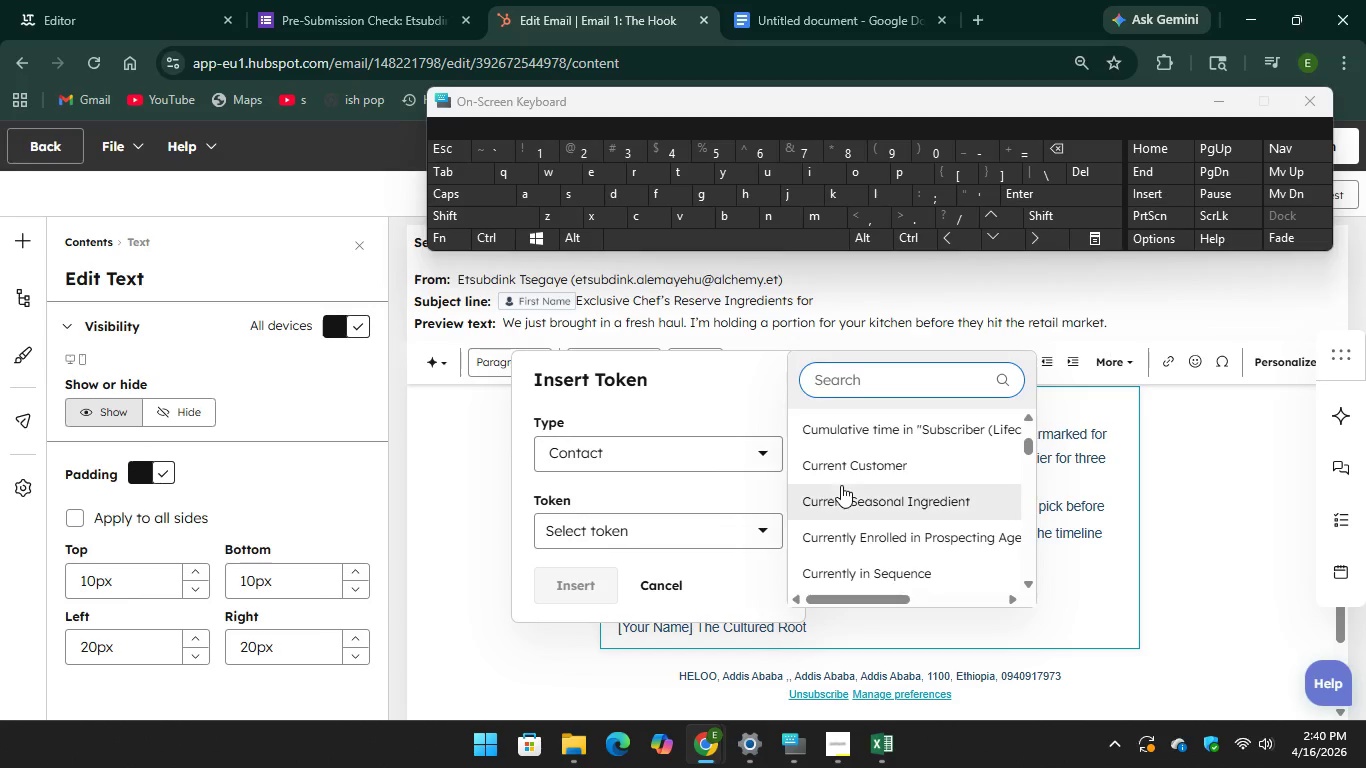 
left_click([837, 499])
 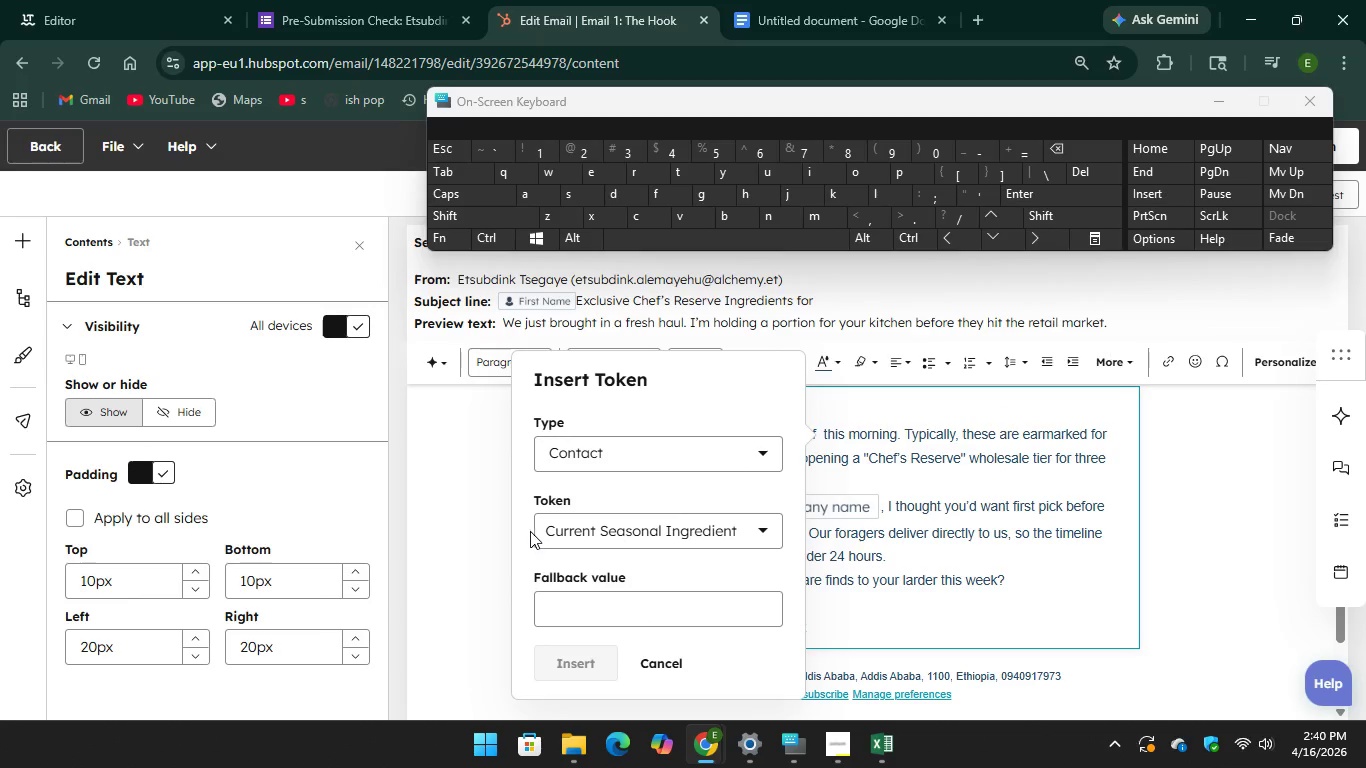 
left_click([564, 603])
 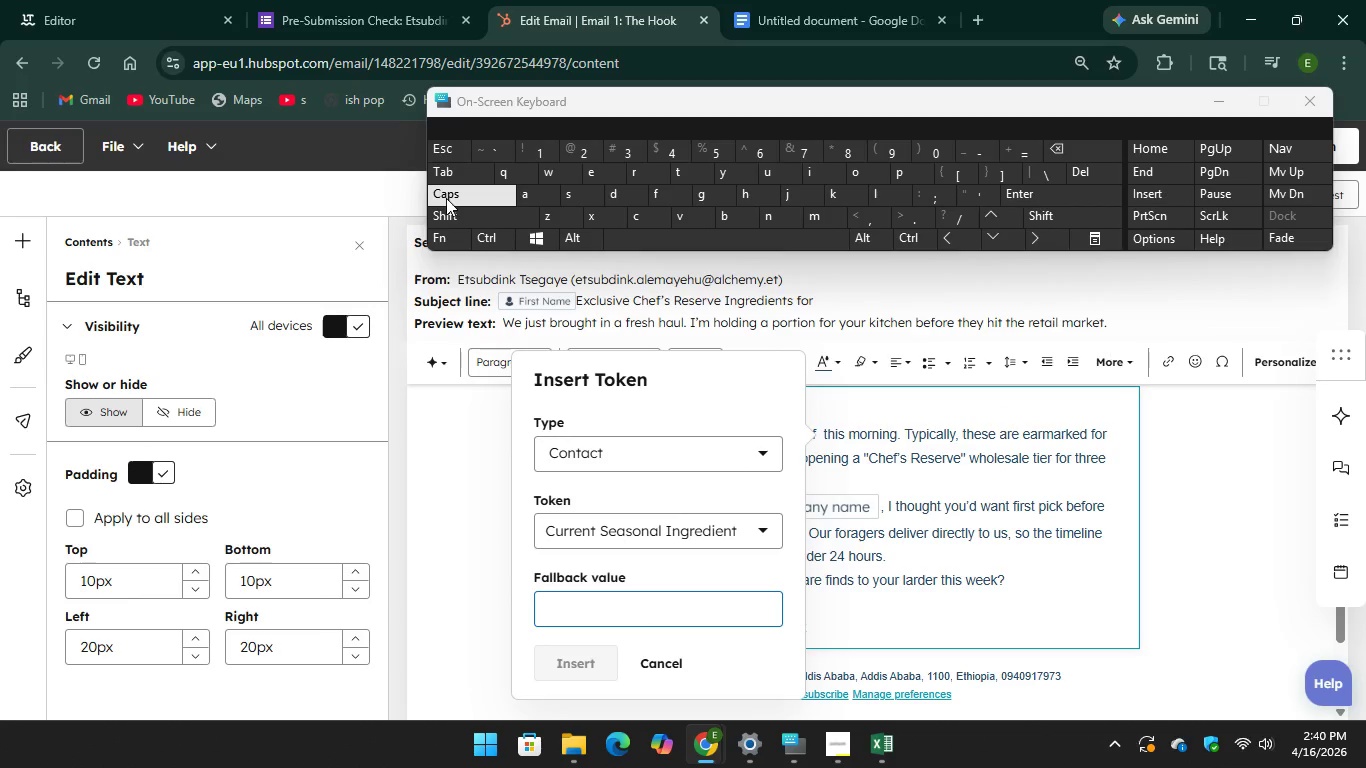 
type(CUSEAONA)
 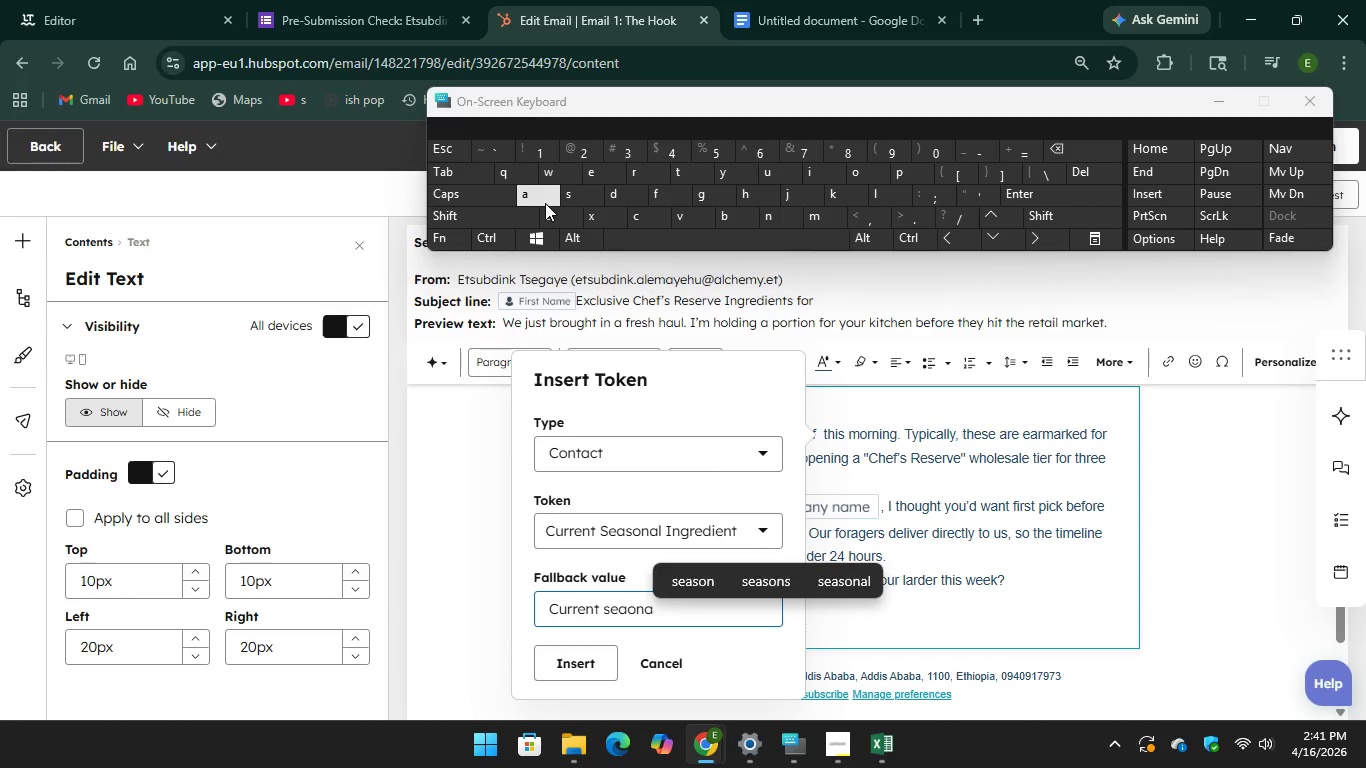 
hold_key(key=CapsLock, duration=14.78)
 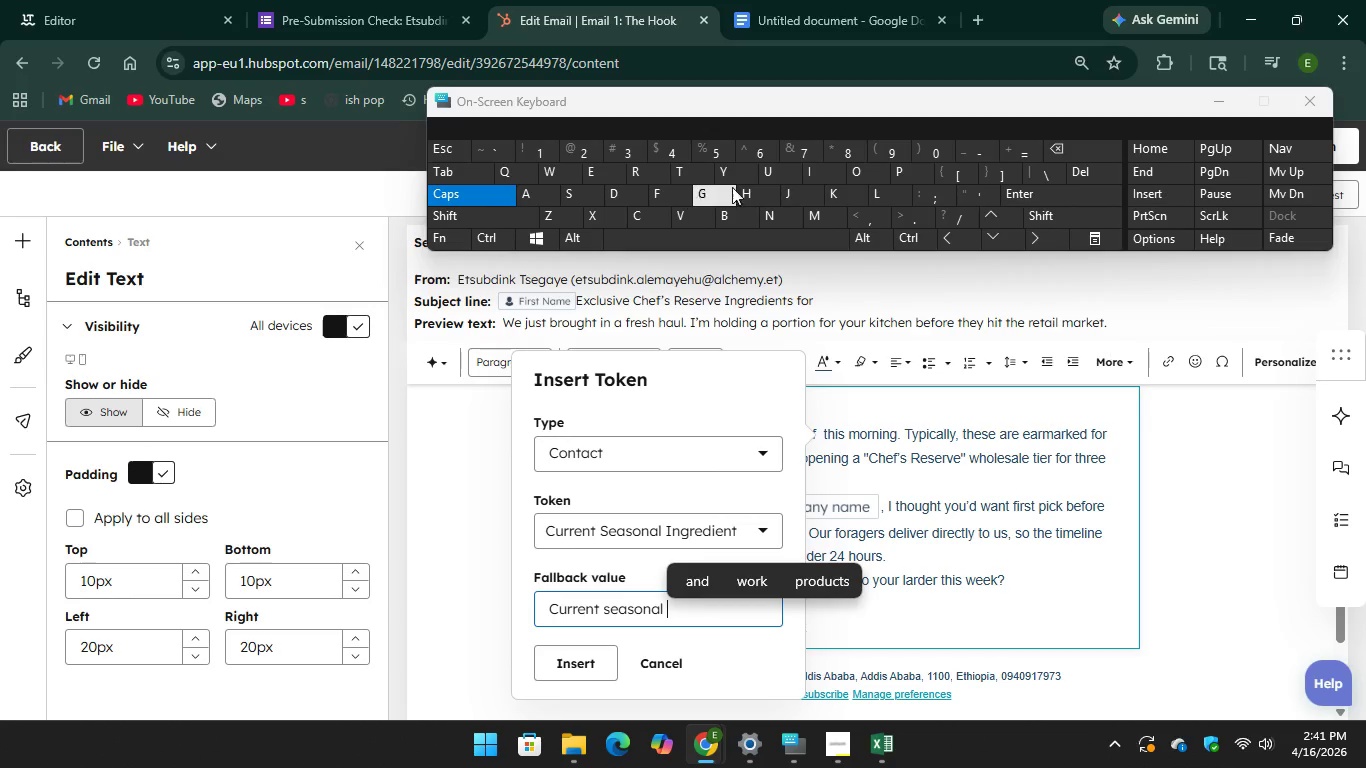 
left_click([859, 577])
 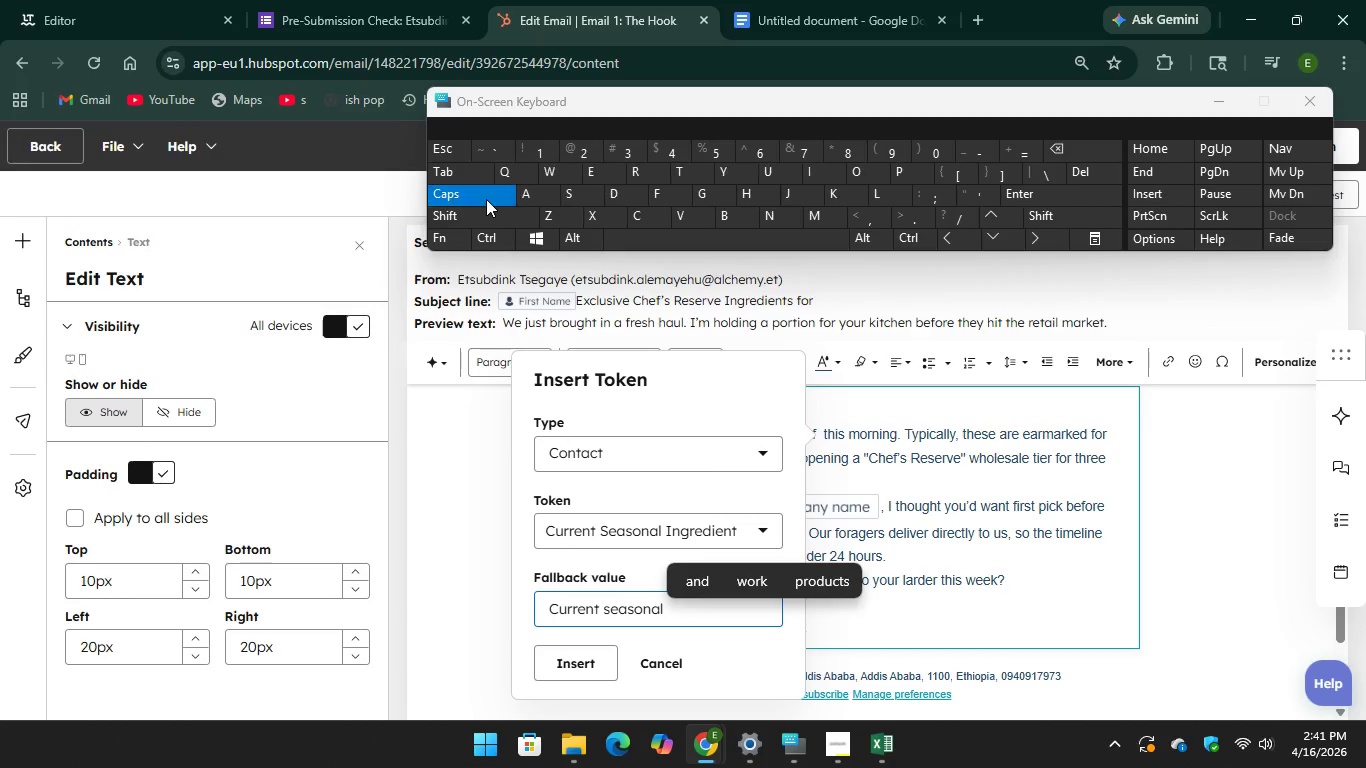 
type(Ing)
 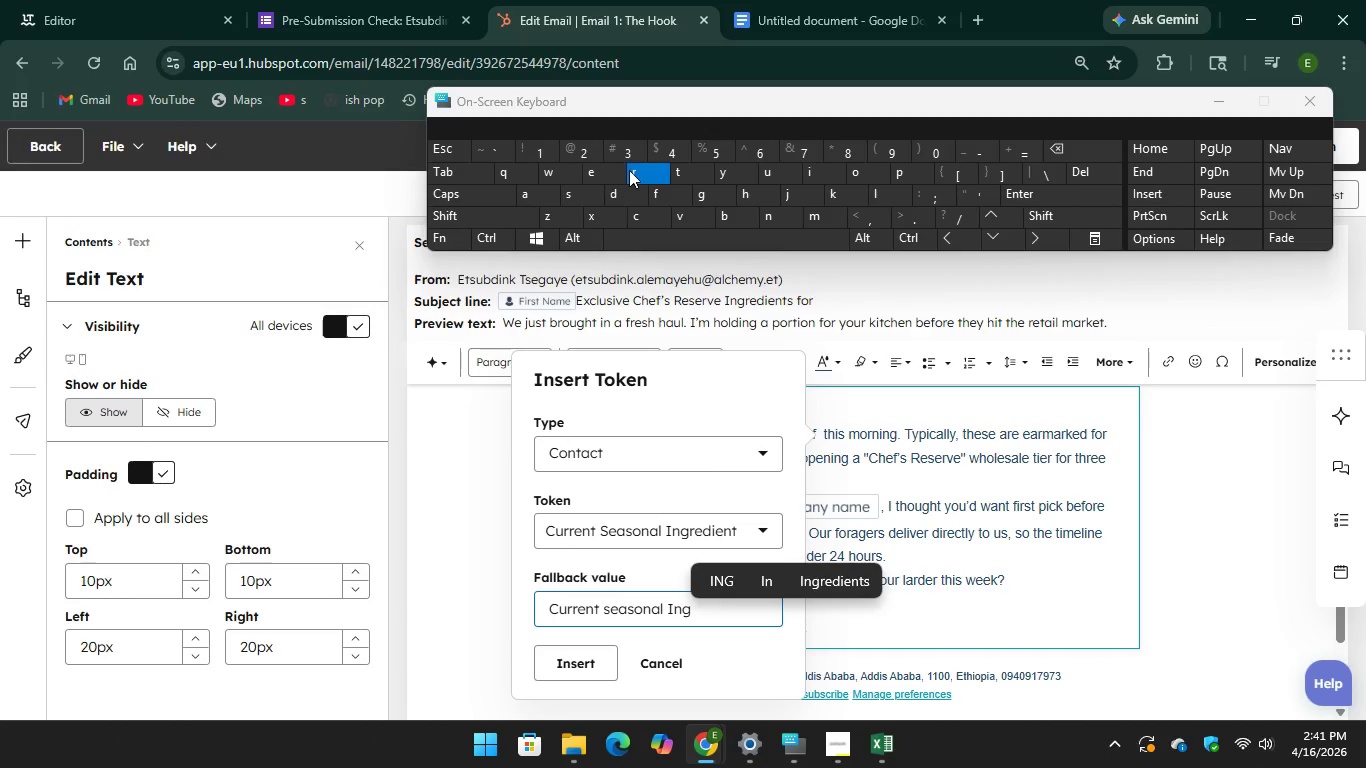 
type(rid)
 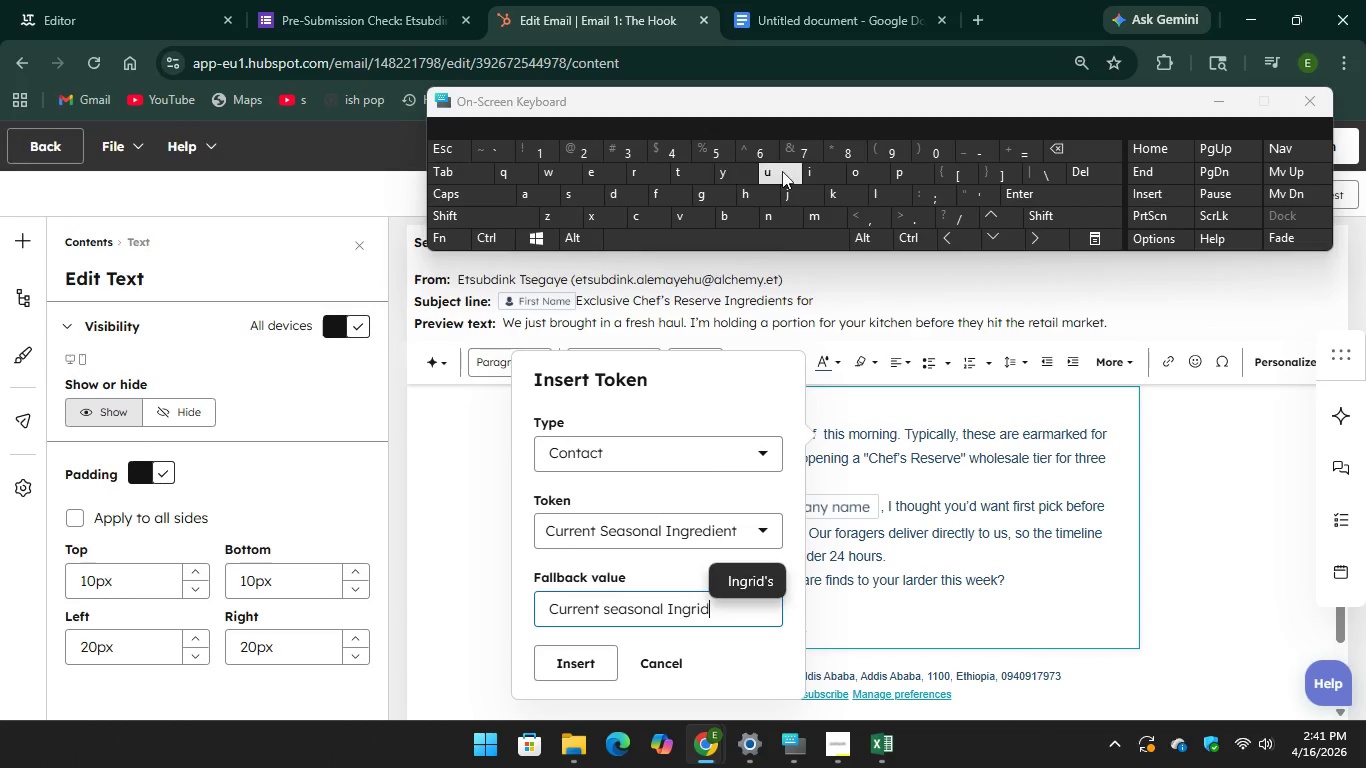 
key(I)
 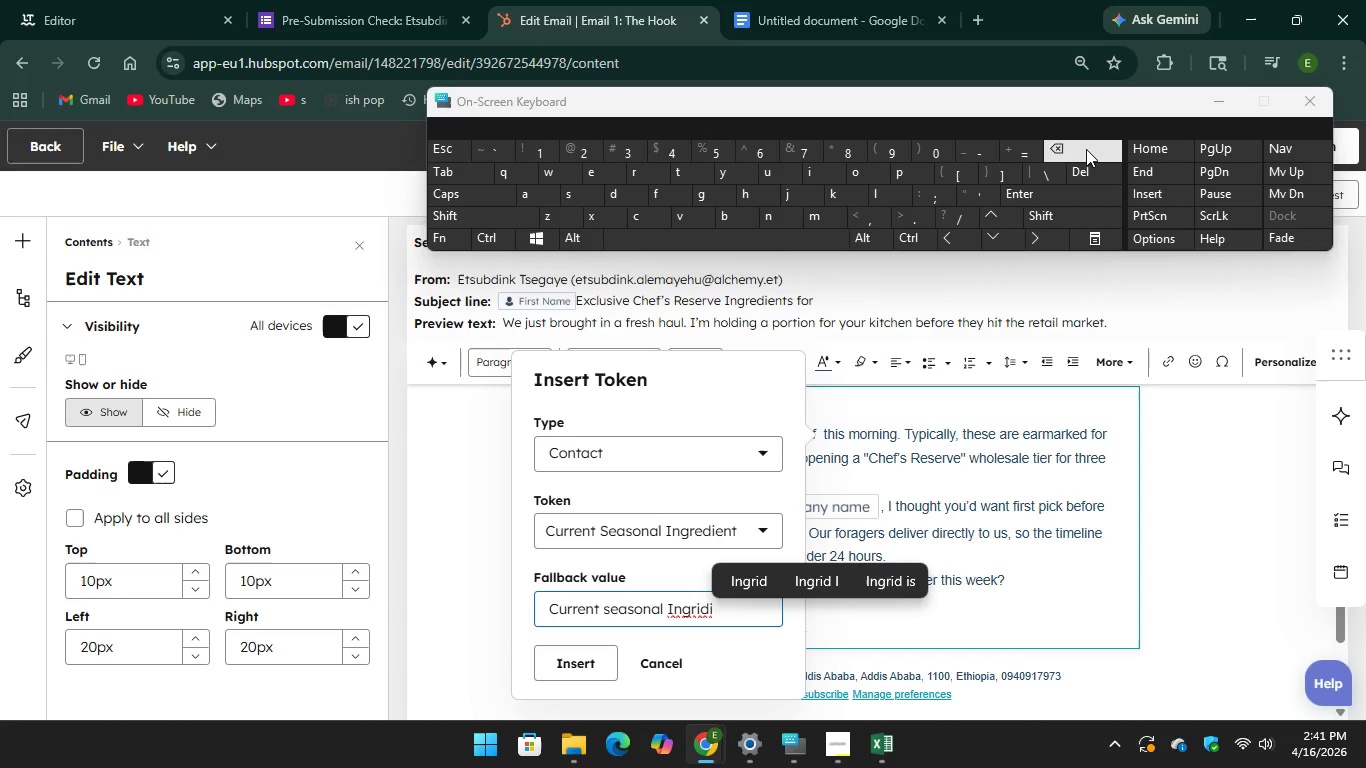 
wait(6.36)
 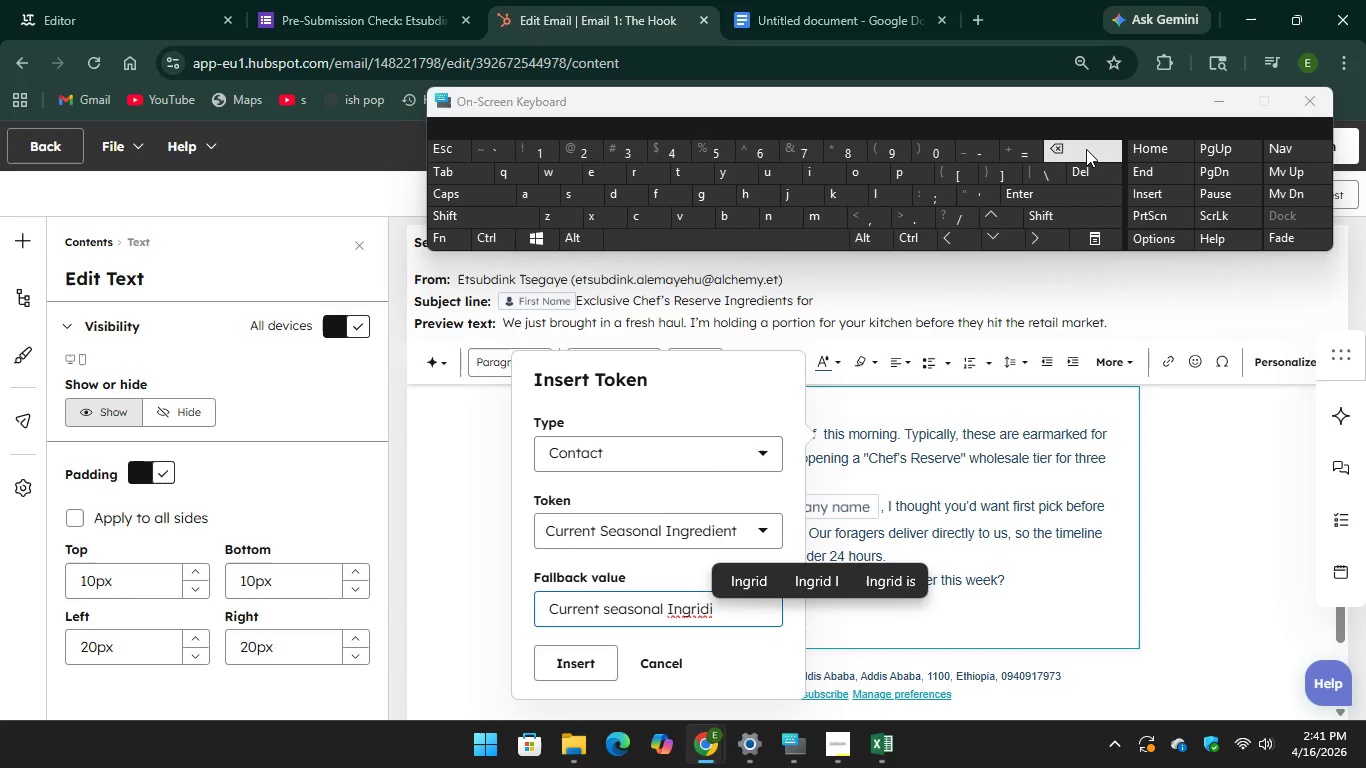 
type(ent)
 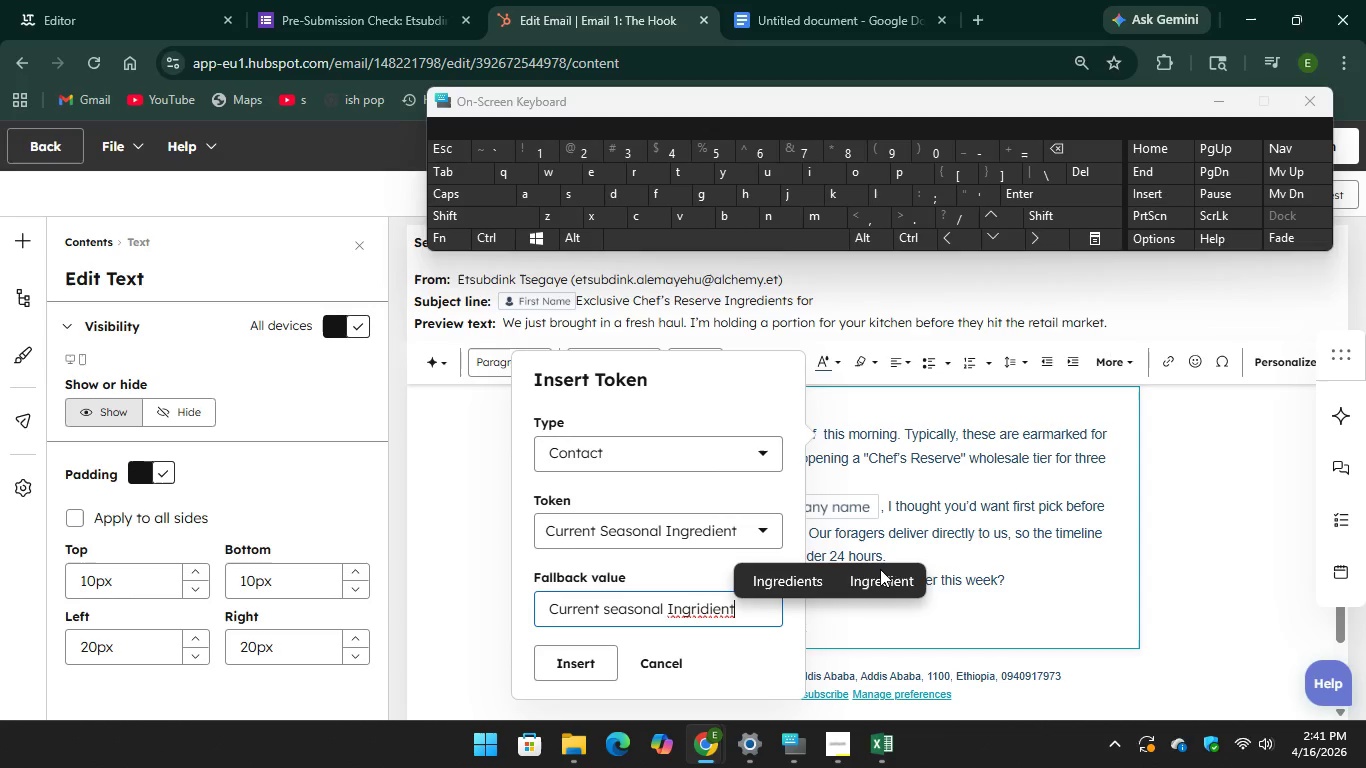 
left_click([884, 573])
 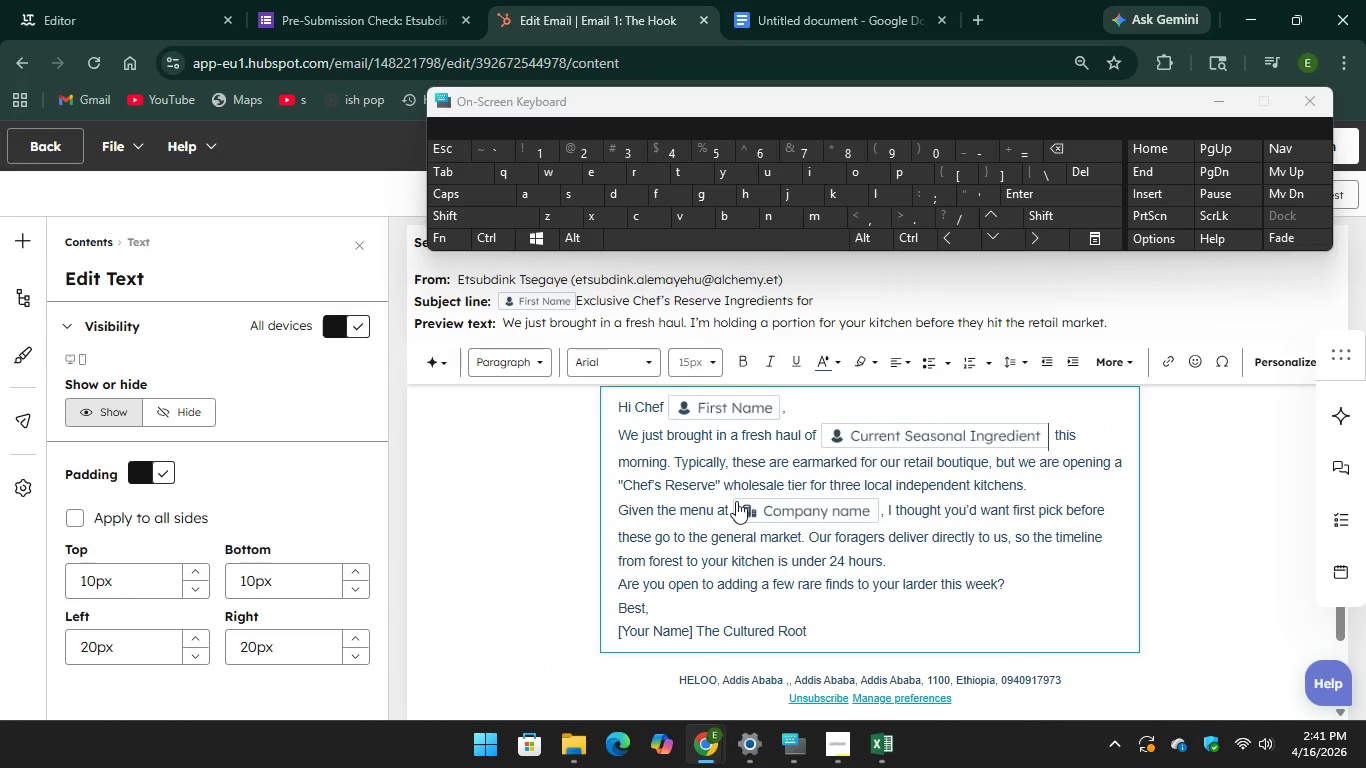 
wait(7.92)
 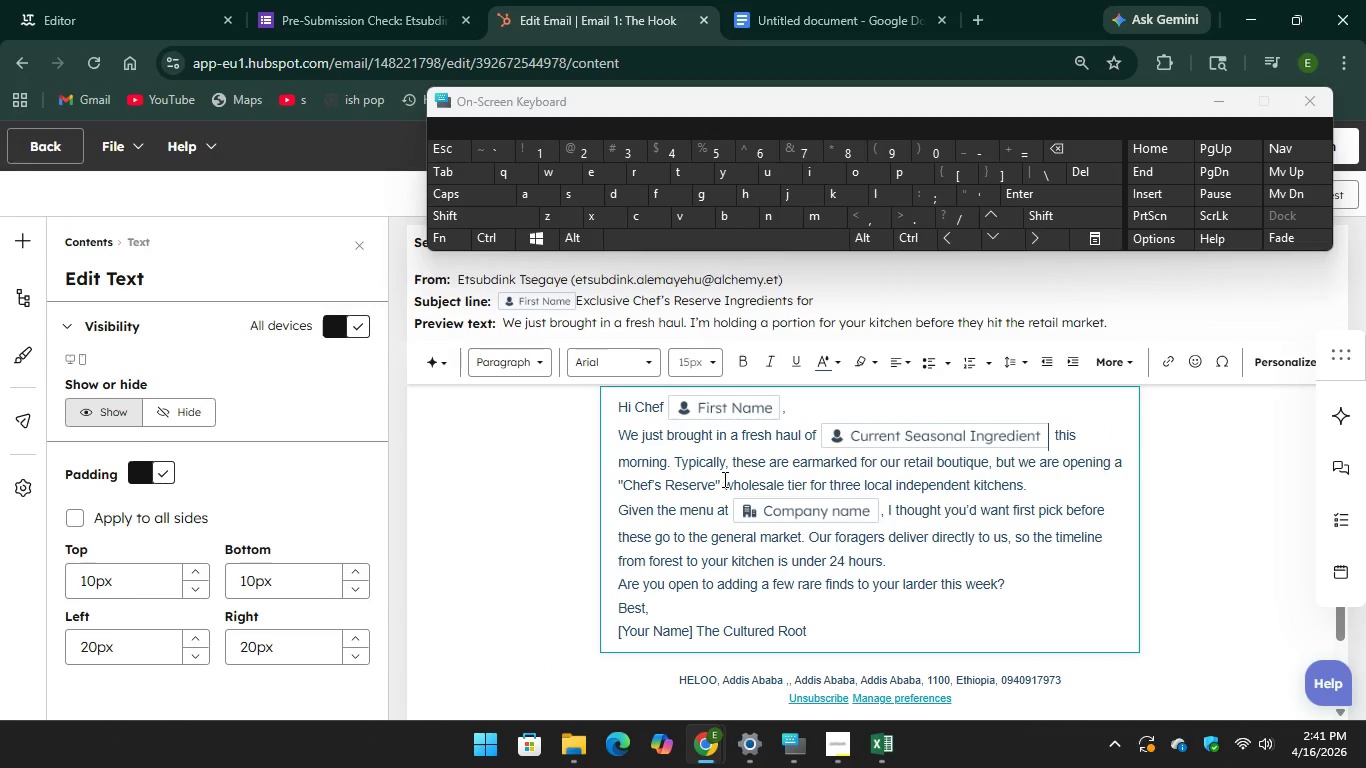 
left_click([881, 513])
 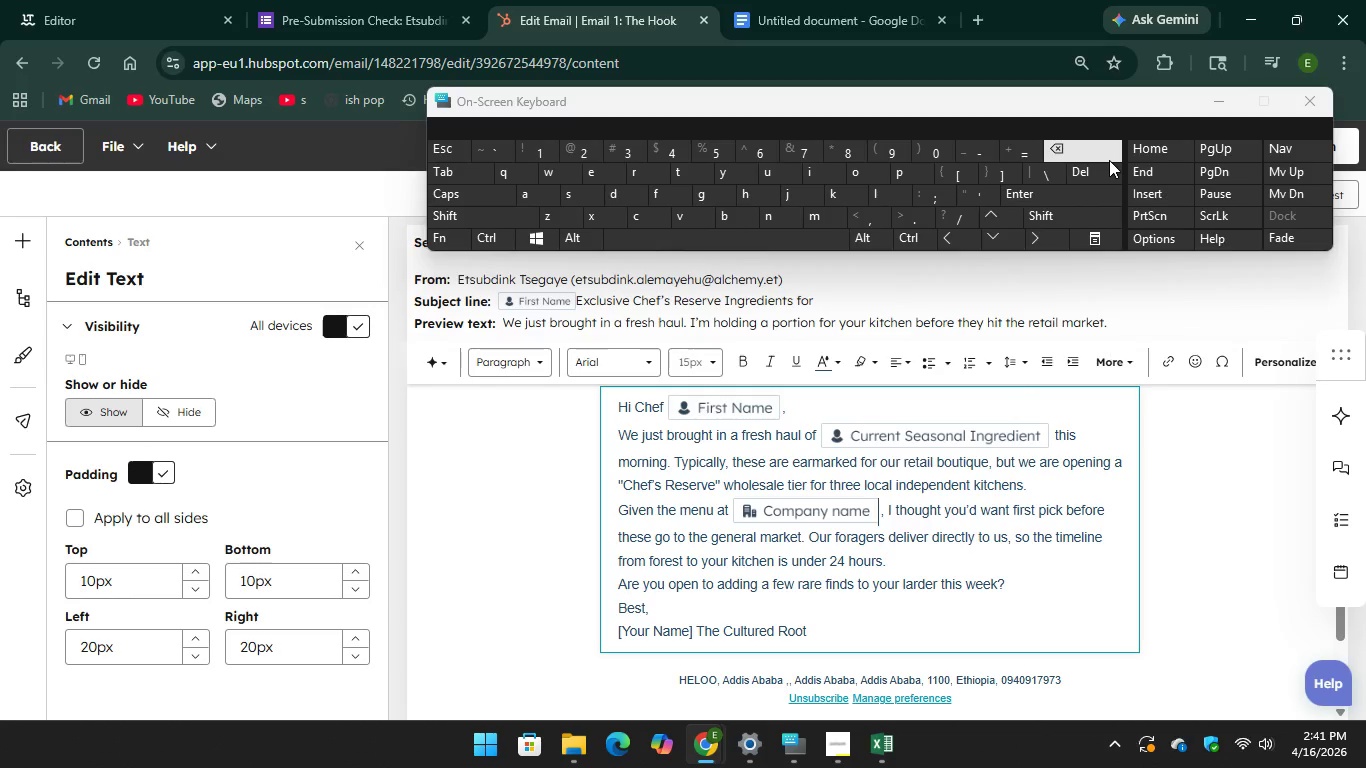 
key(Backspace)
 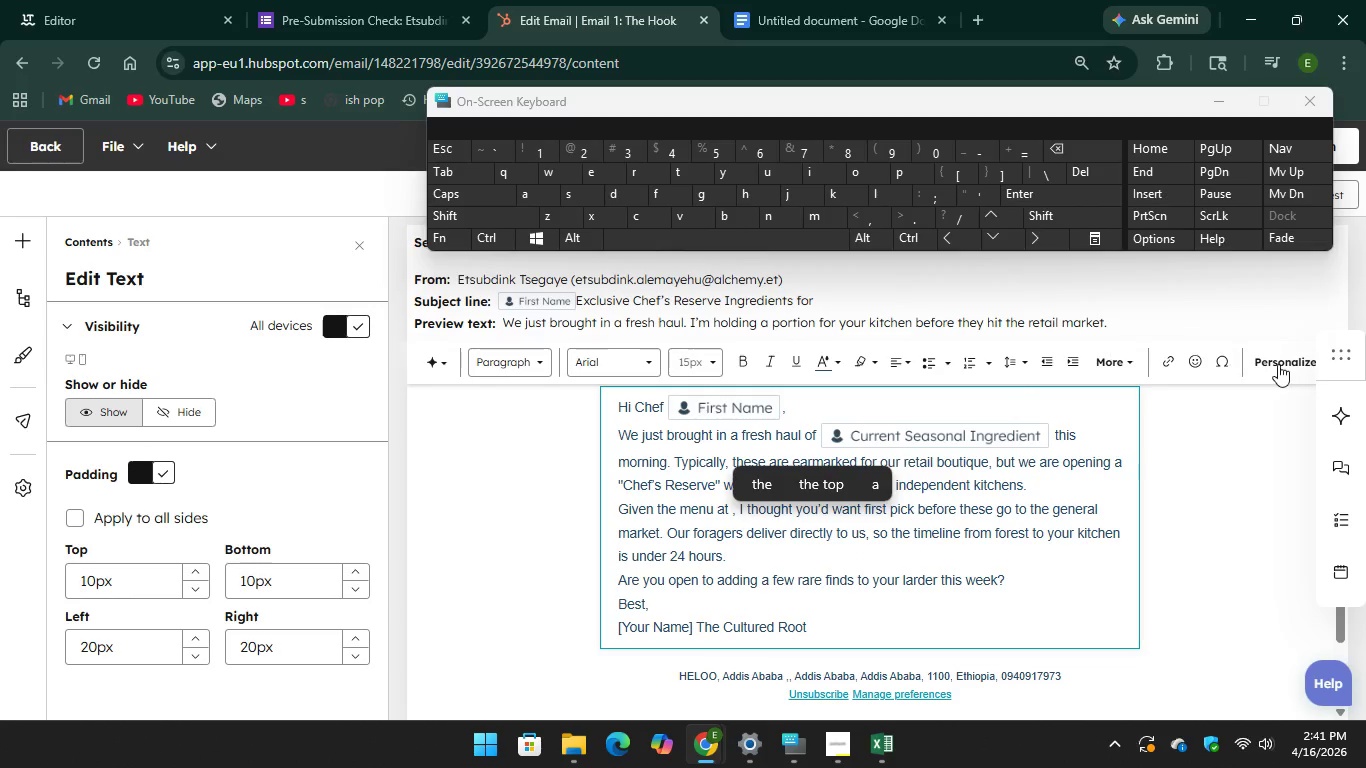 
left_click([1279, 364])
 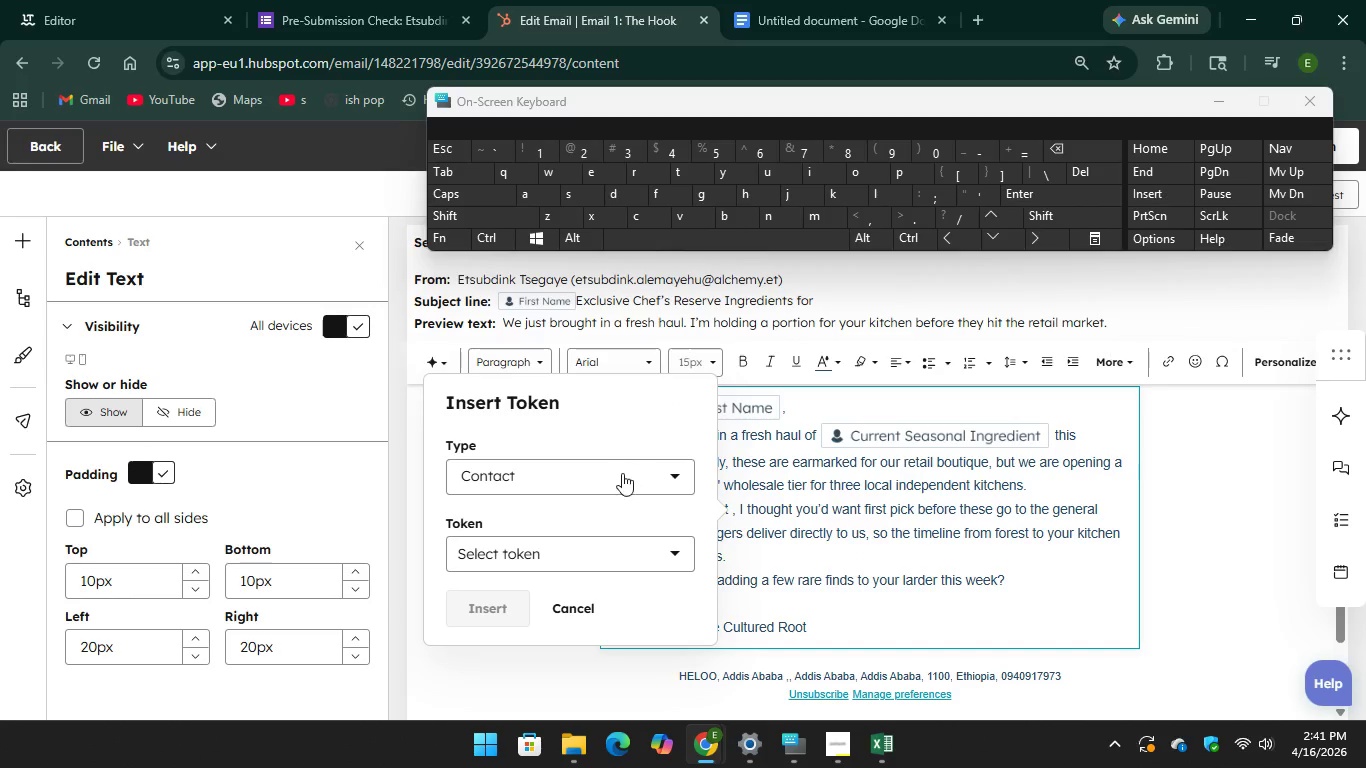 
left_click([622, 473])
 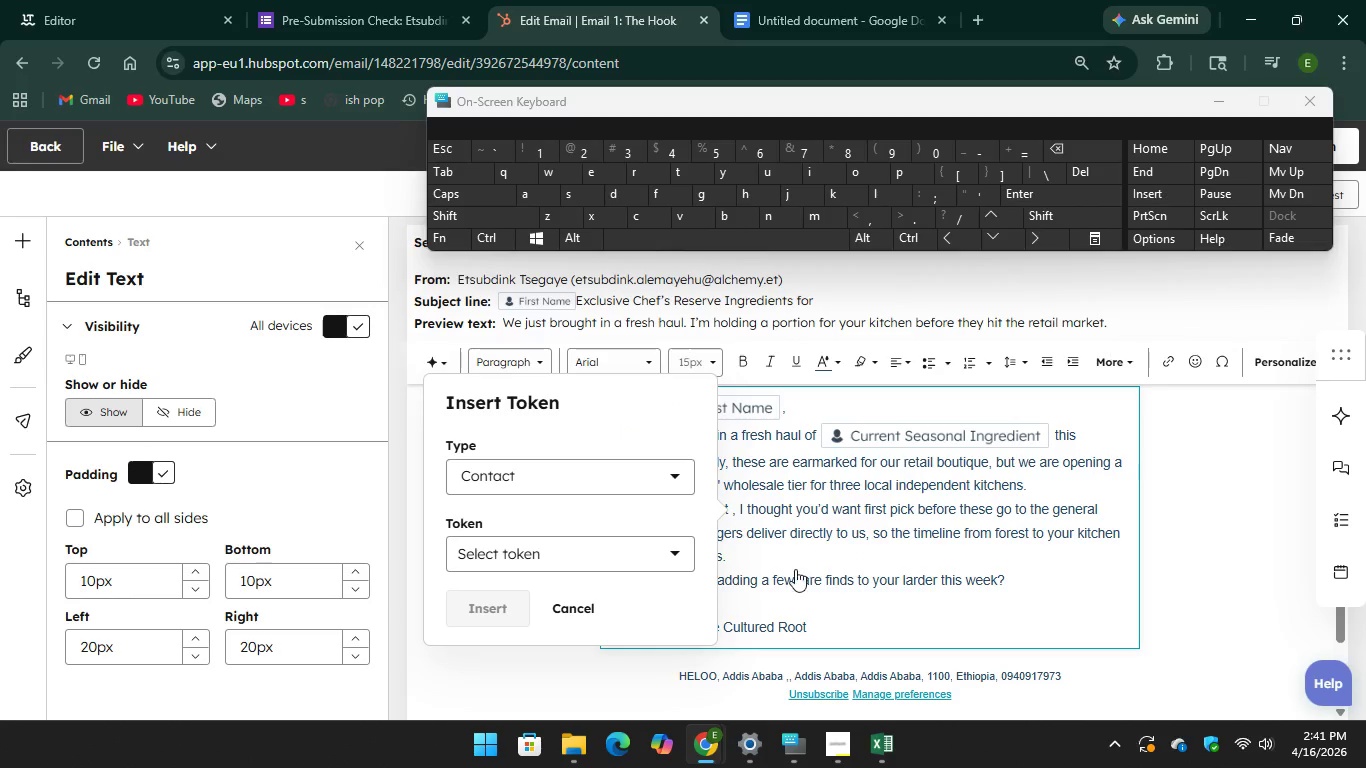 
left_click([795, 571])
 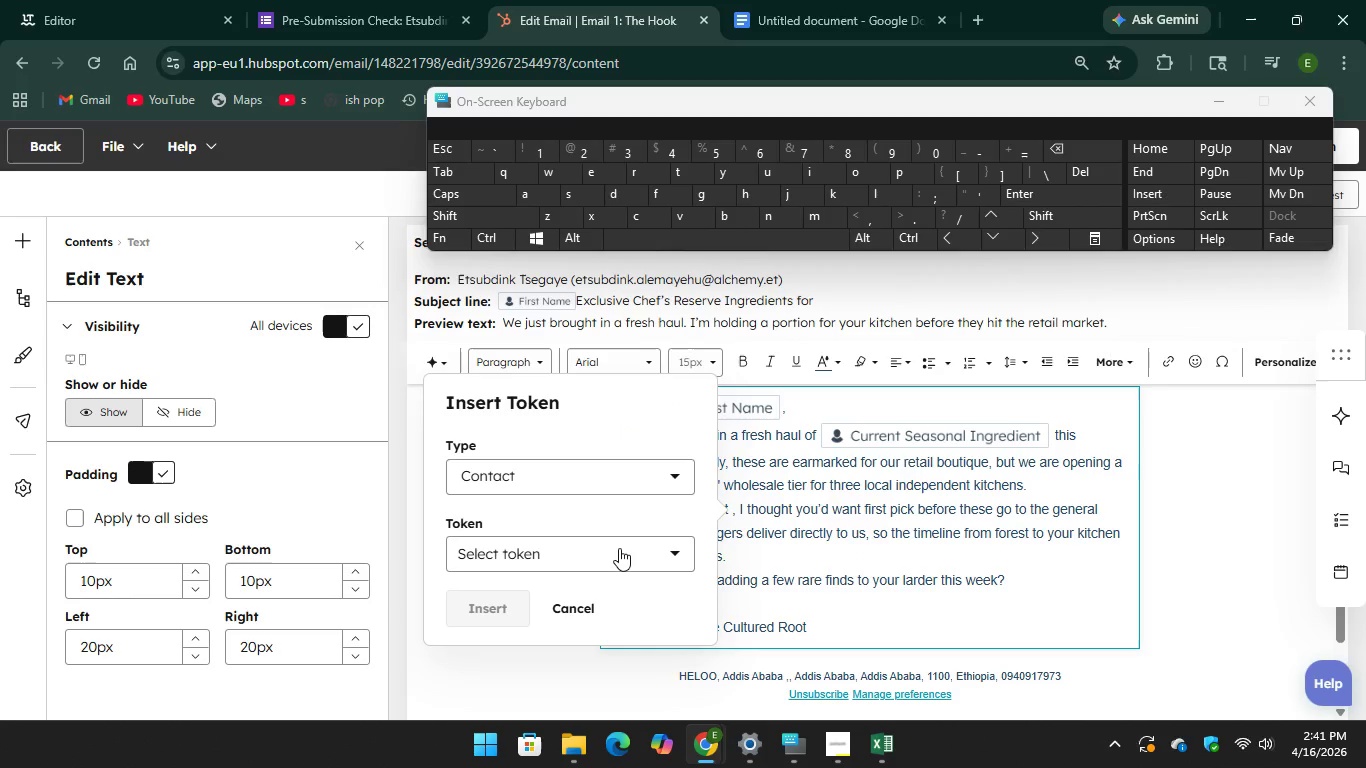 
left_click([619, 548])
 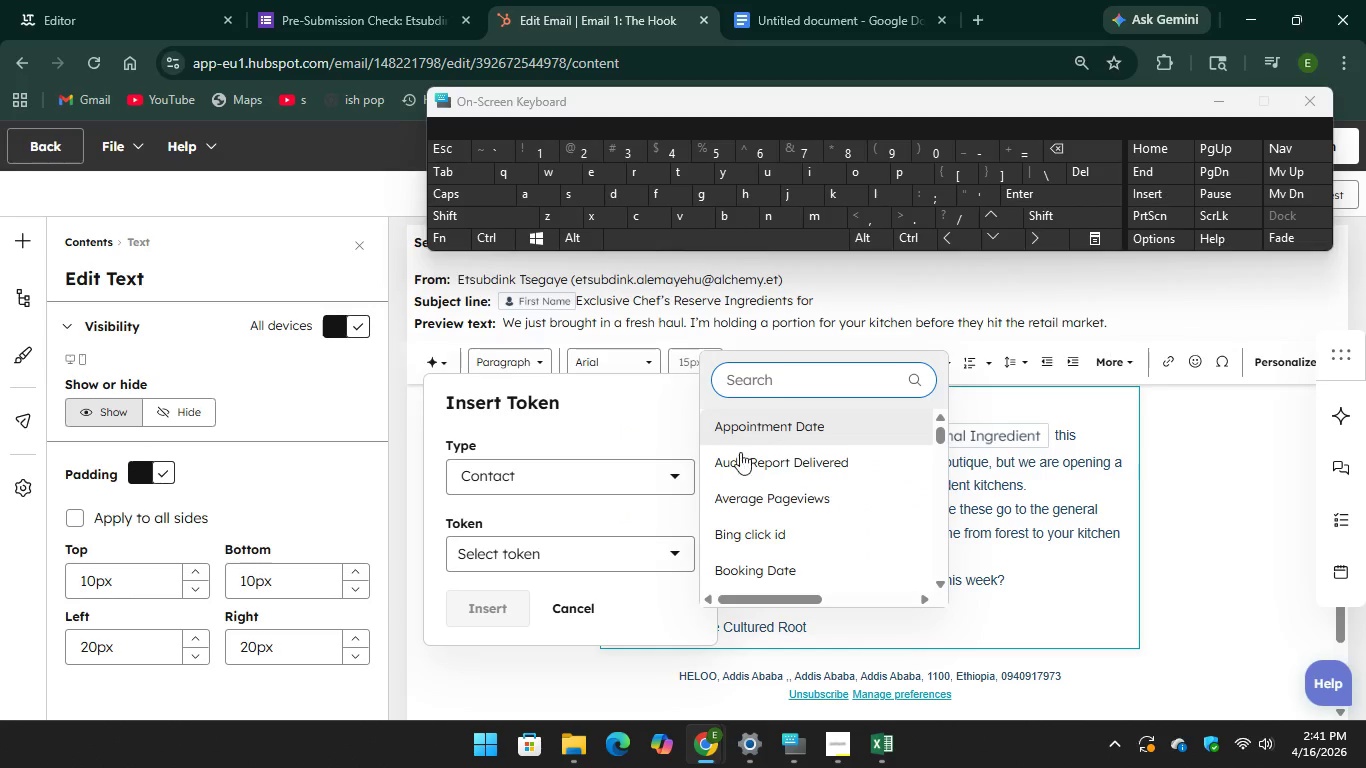 
left_click([628, 477])
 